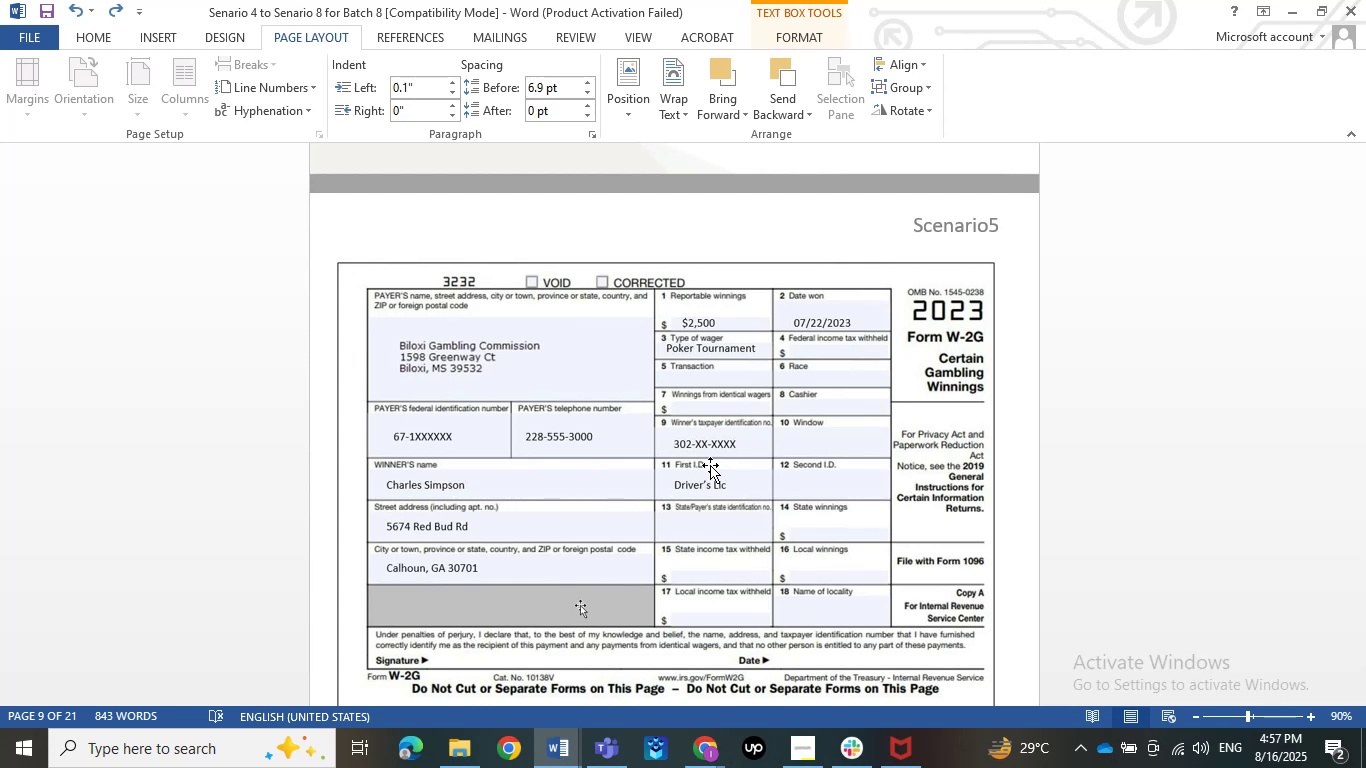 
scroll: coordinate [597, 517], scroll_direction: down, amount: 27.0
 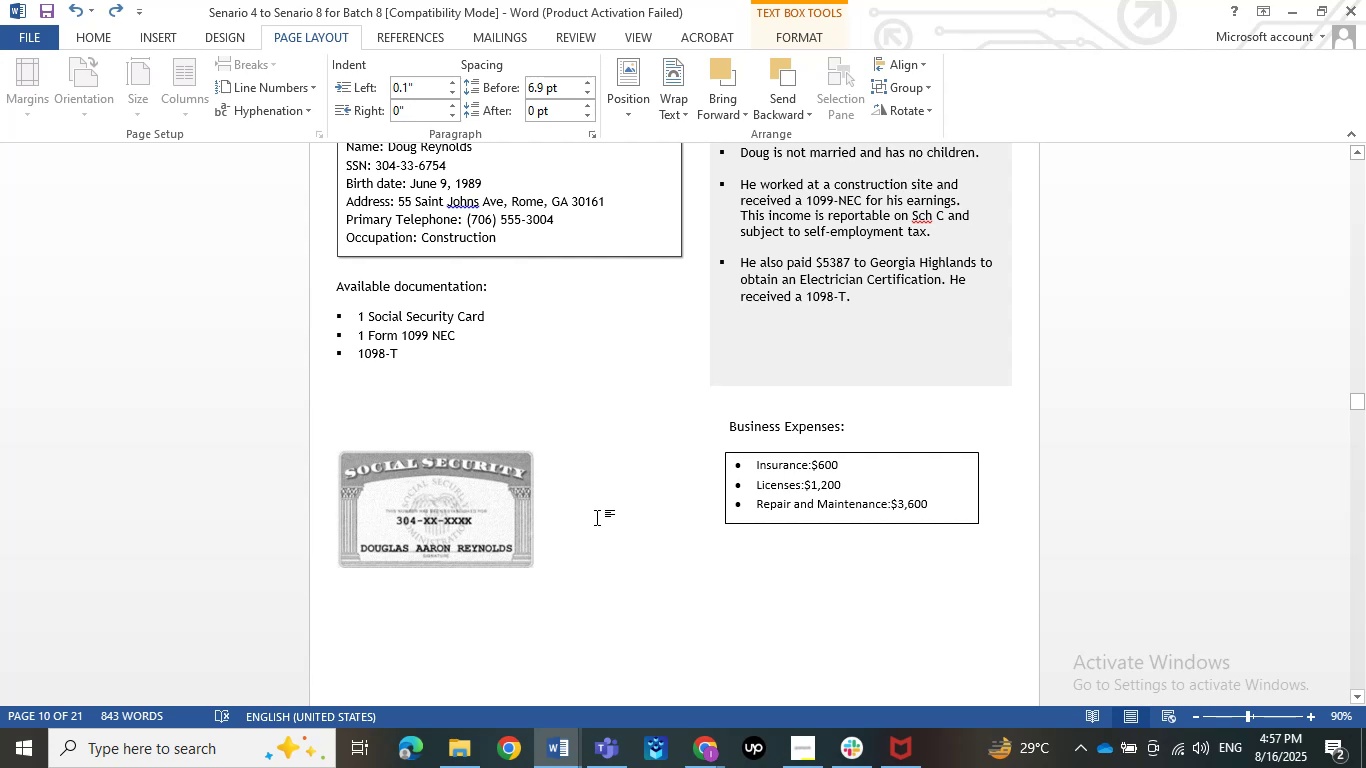 
wait(5.7)
 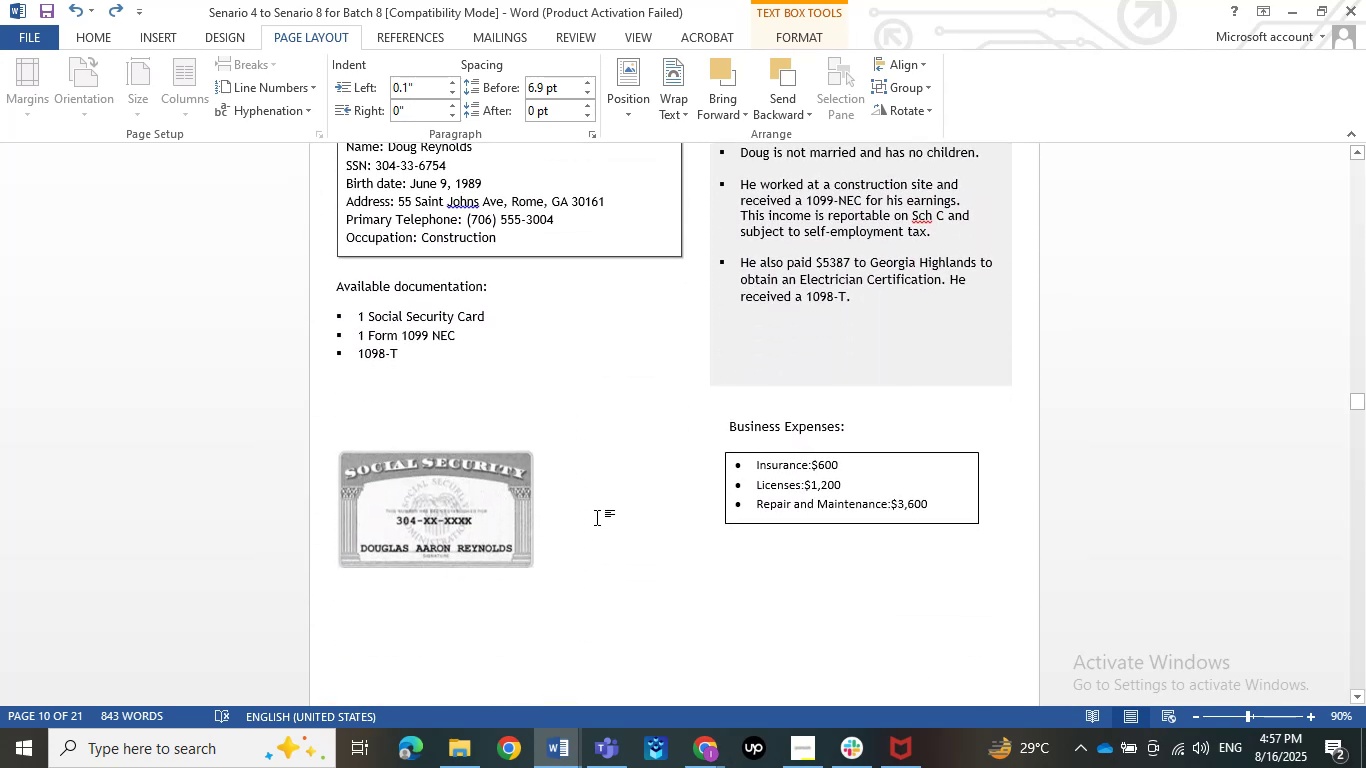 
scroll: coordinate [622, 506], scroll_direction: down, amount: 21.0
 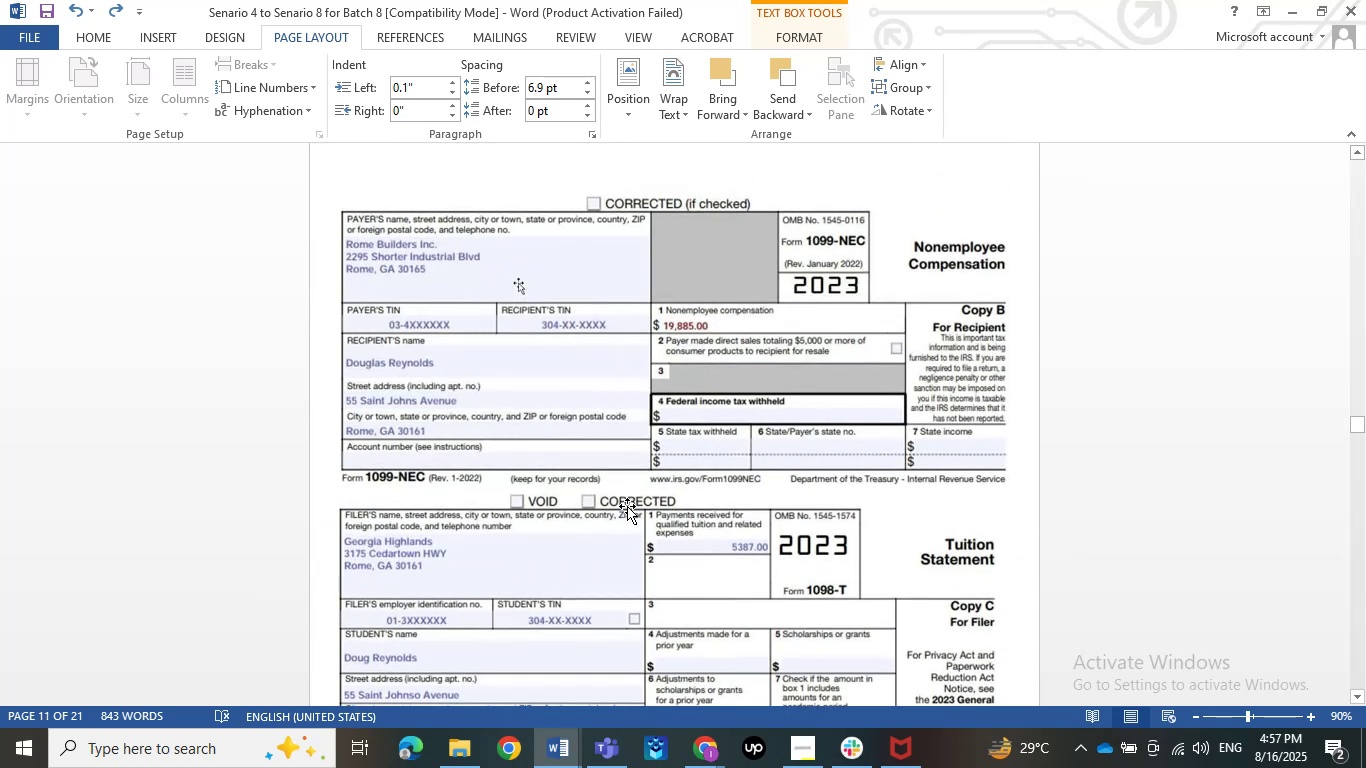 
scroll: coordinate [675, 558], scroll_direction: up, amount: 75.0
 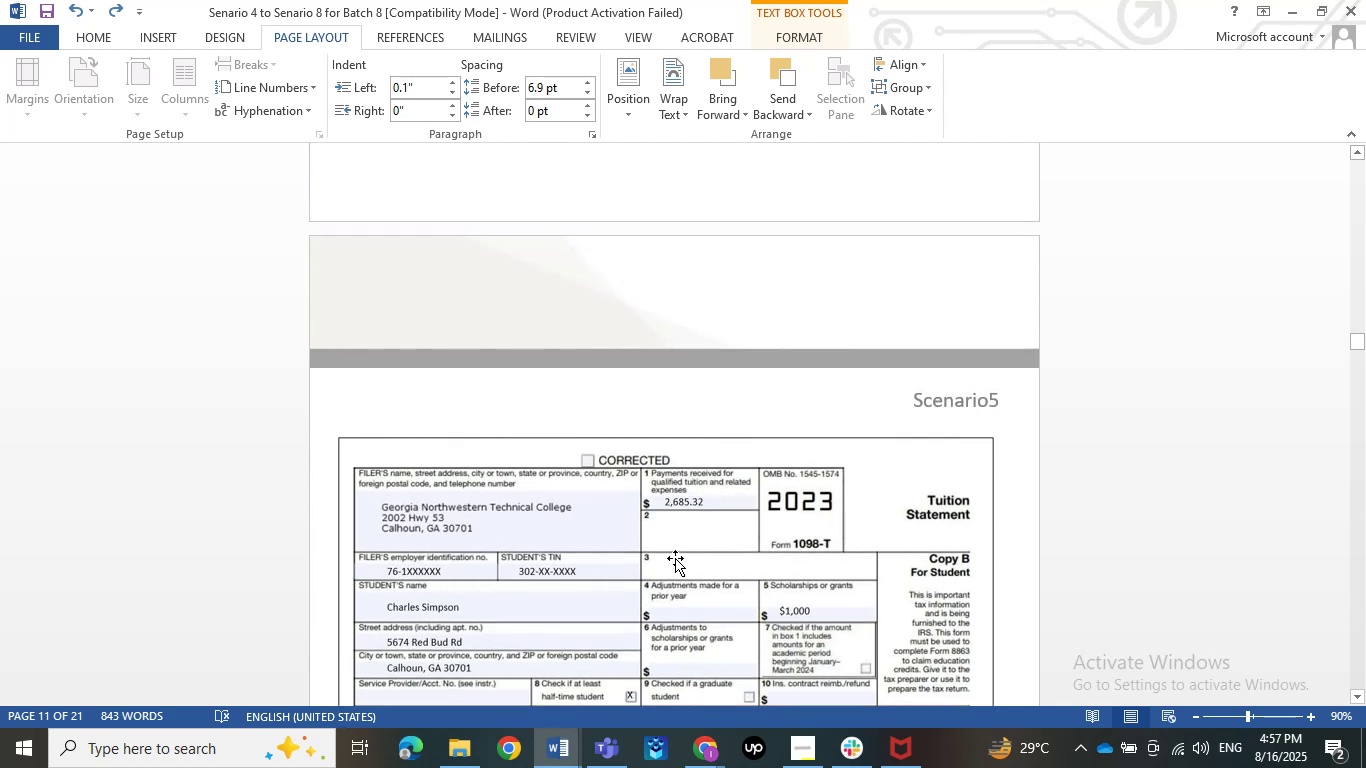 
scroll: coordinate [677, 558], scroll_direction: down, amount: 19.0
 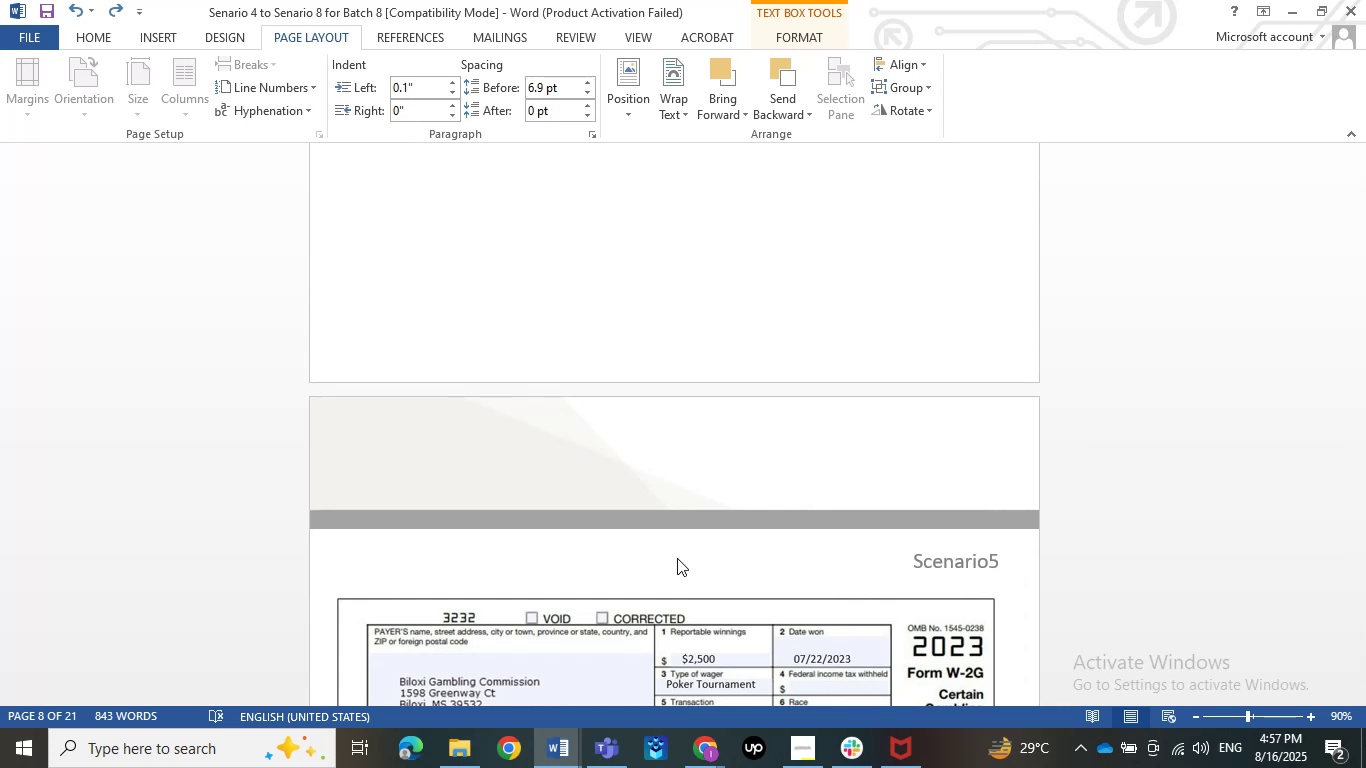 
wait(19.62)
 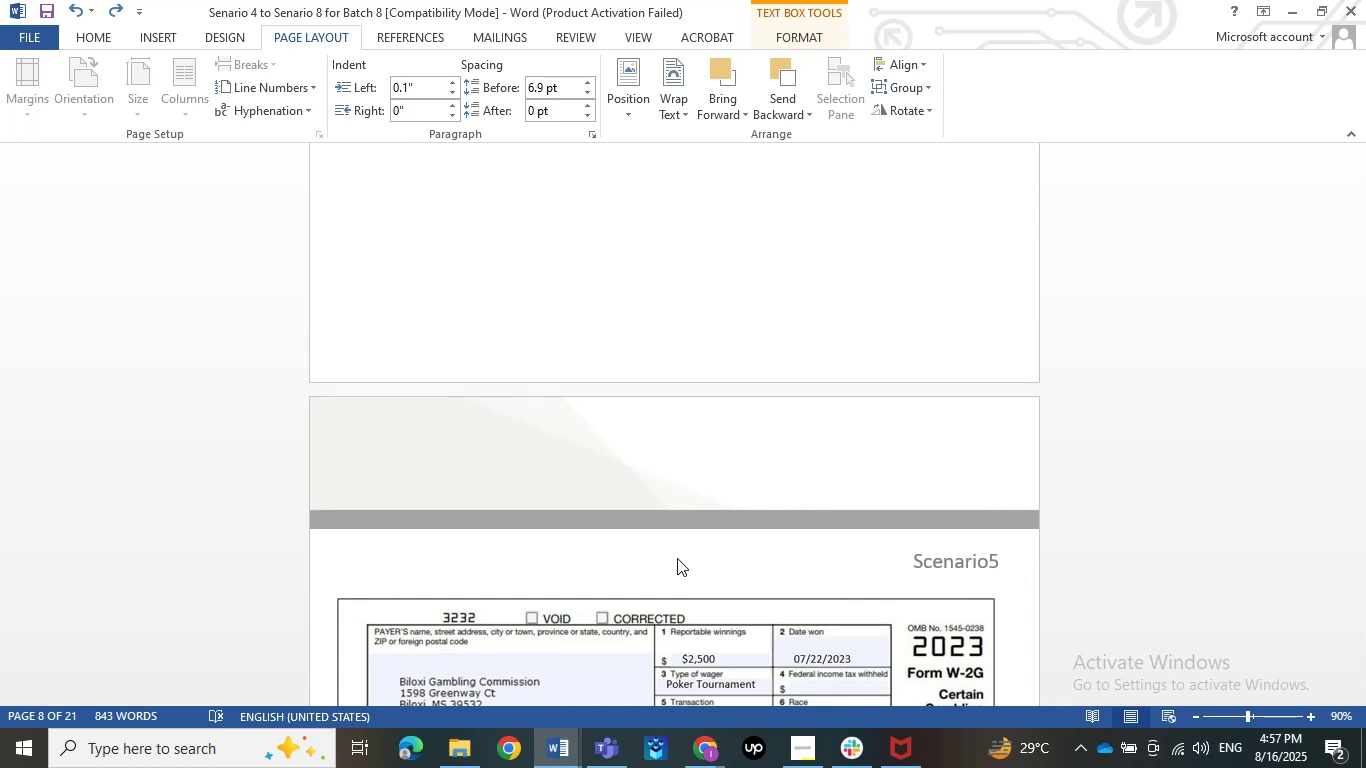 
scroll: coordinate [723, 586], scroll_direction: down, amount: 24.0
 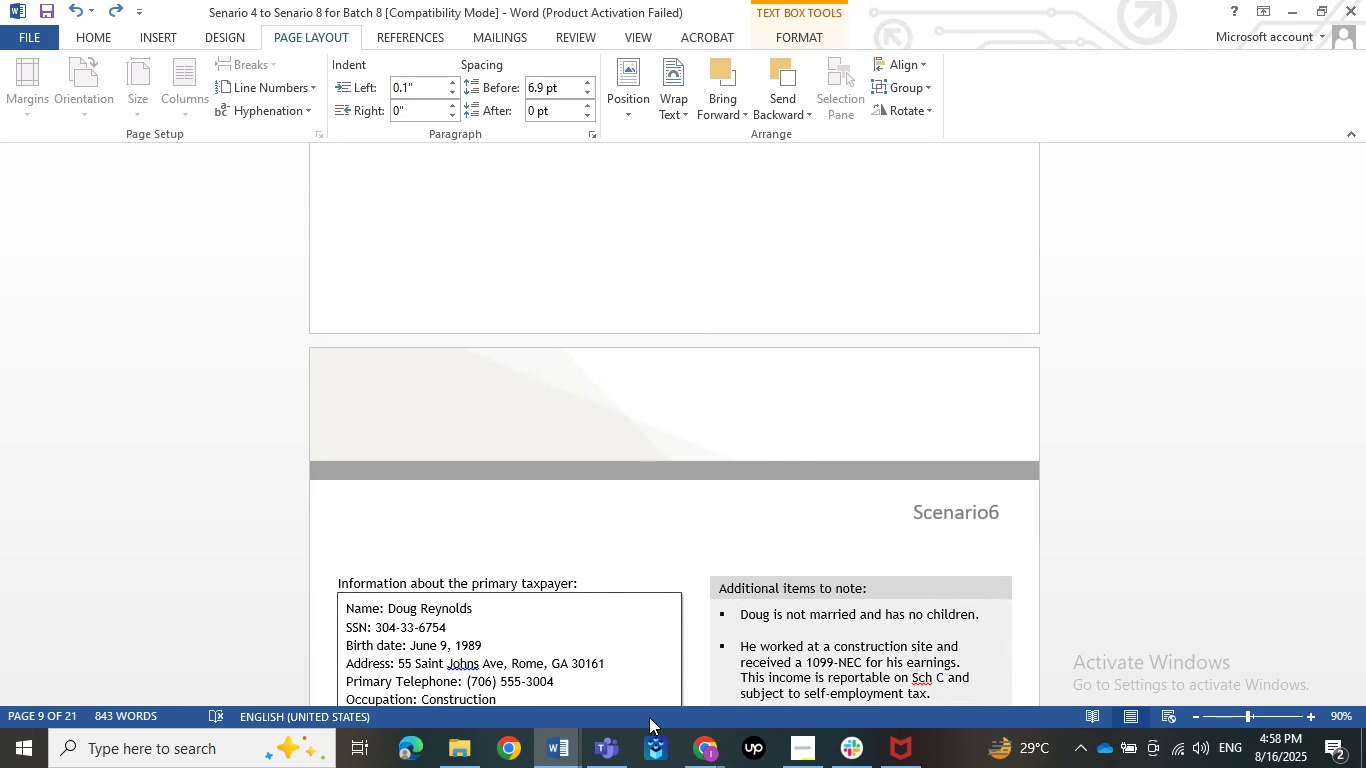 
wait(39.62)
 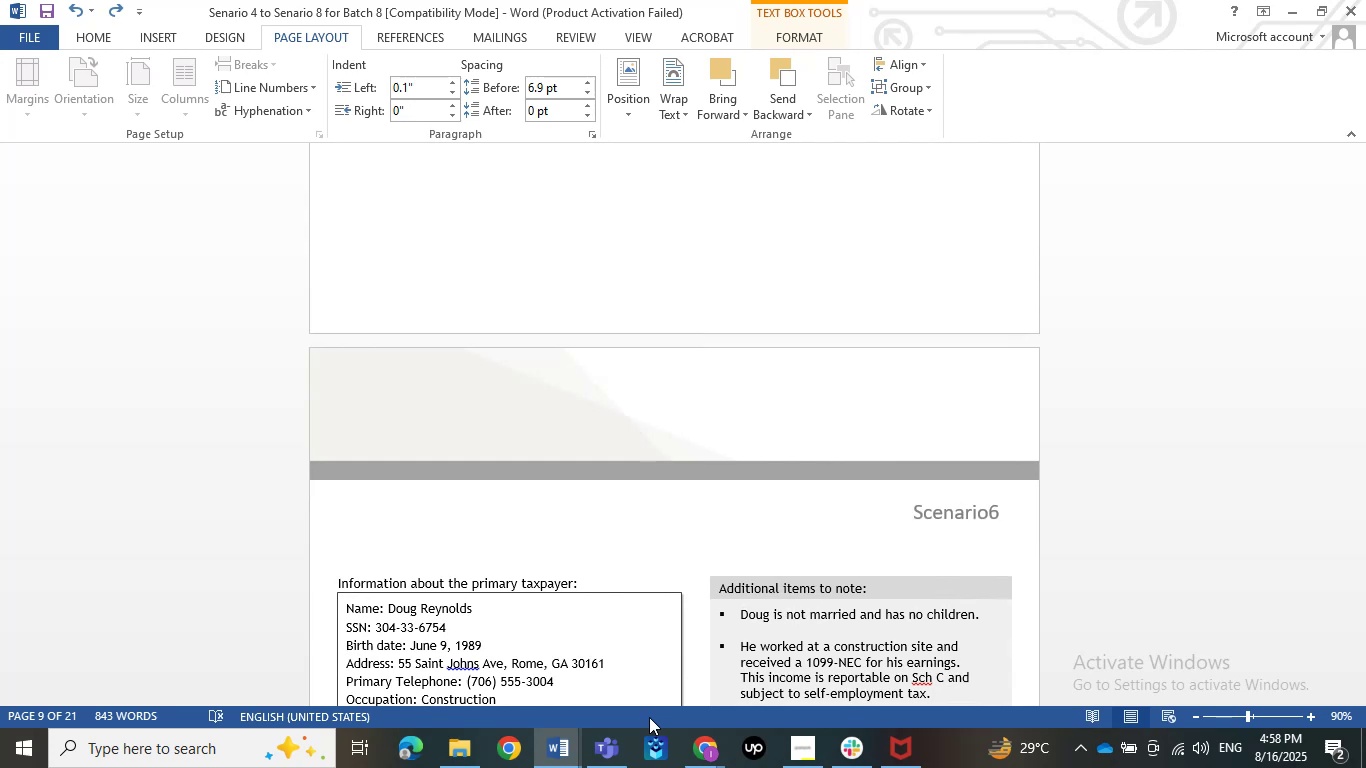 
scroll: coordinate [779, 563], scroll_direction: up, amount: 15.0
 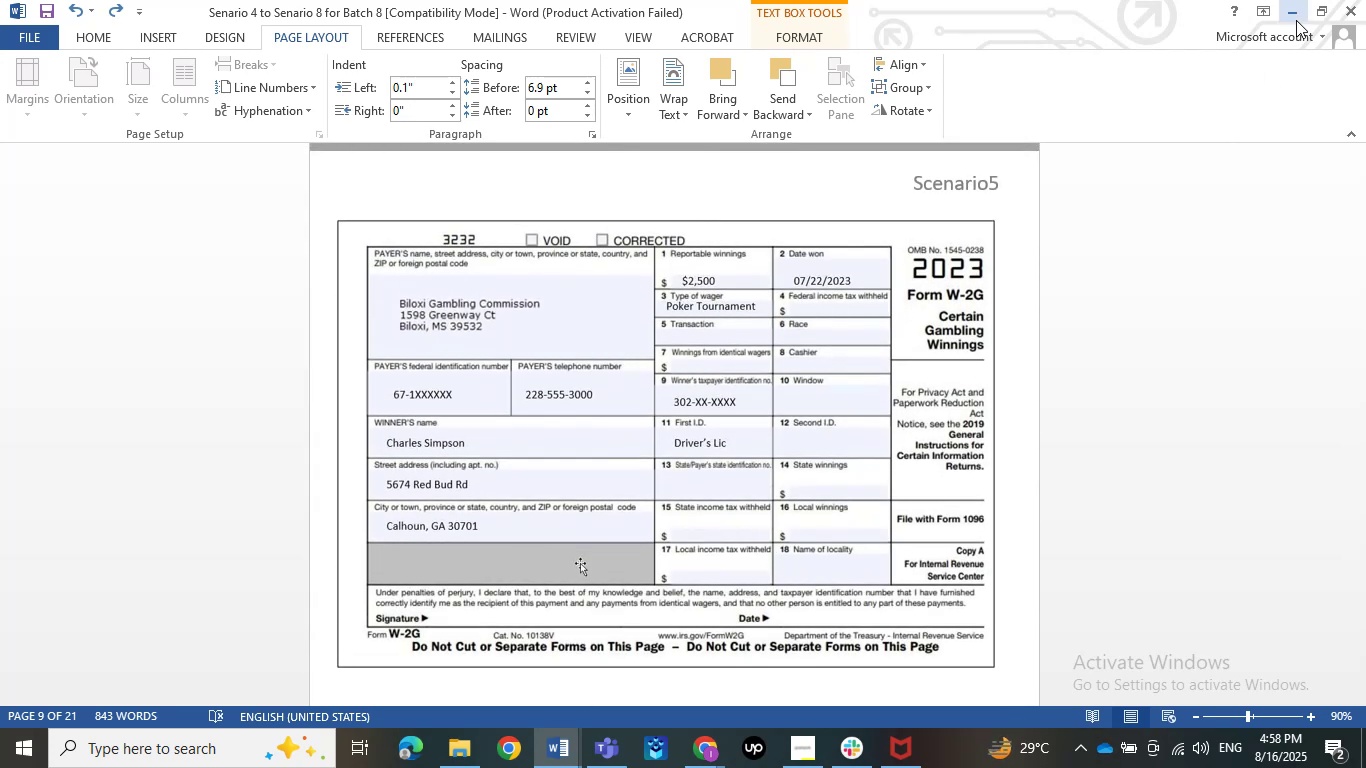 
left_click([1296, 20])
 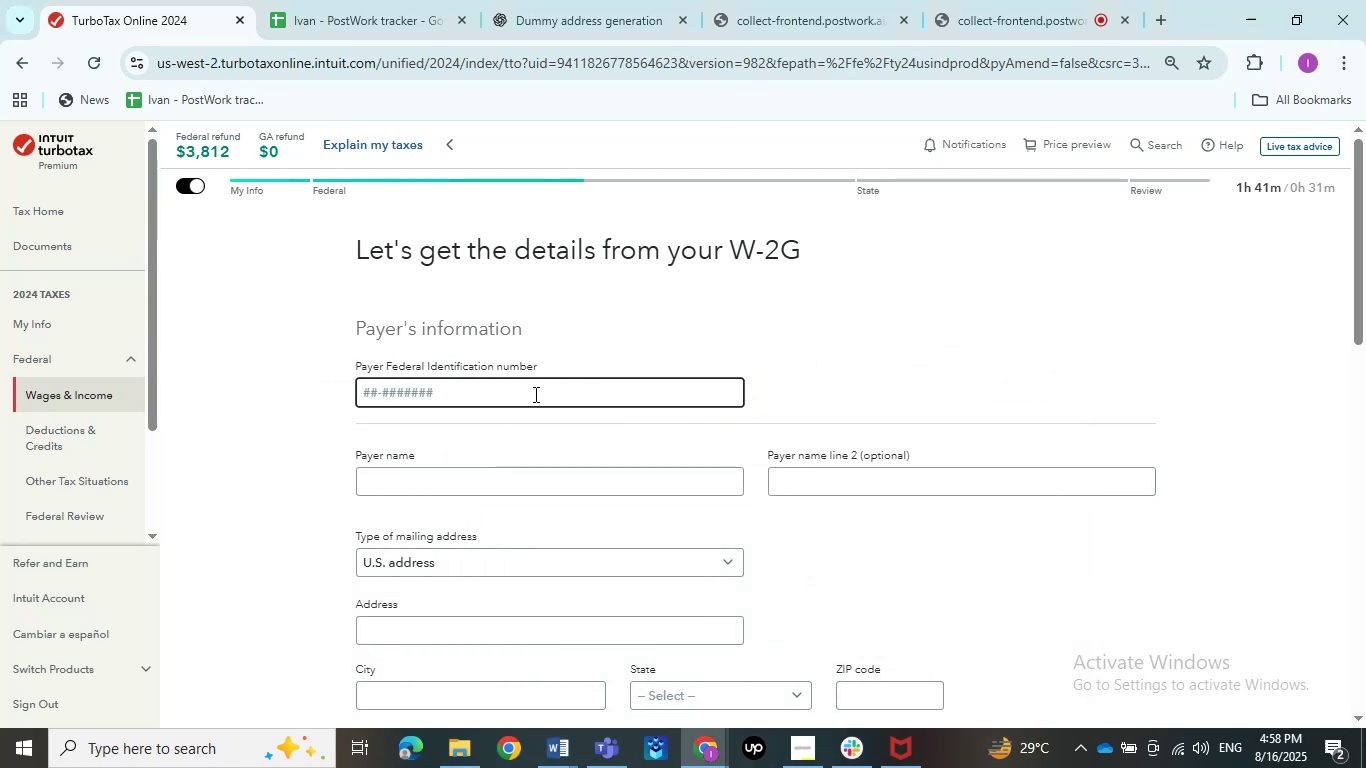 
left_click([534, 394])
 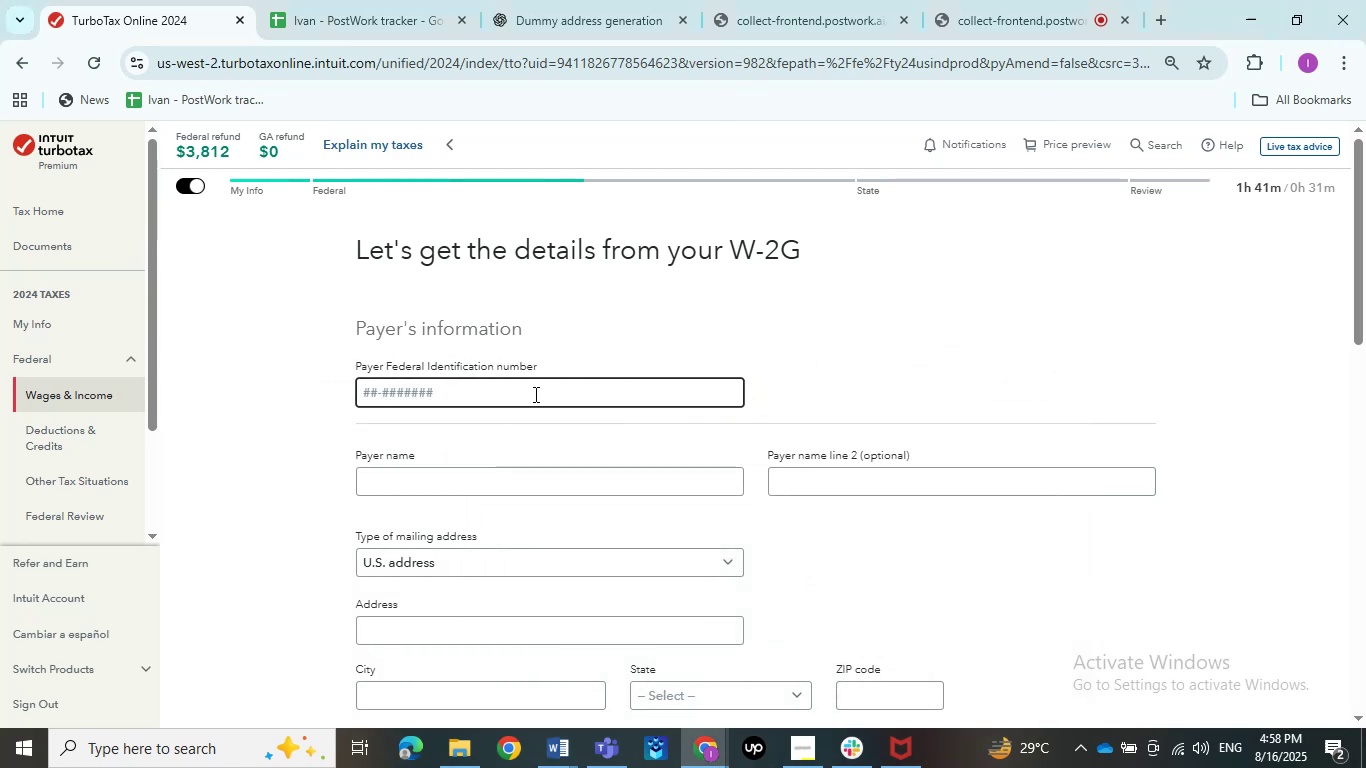 
hold_key(key=ShiftLeft, duration=0.42)
 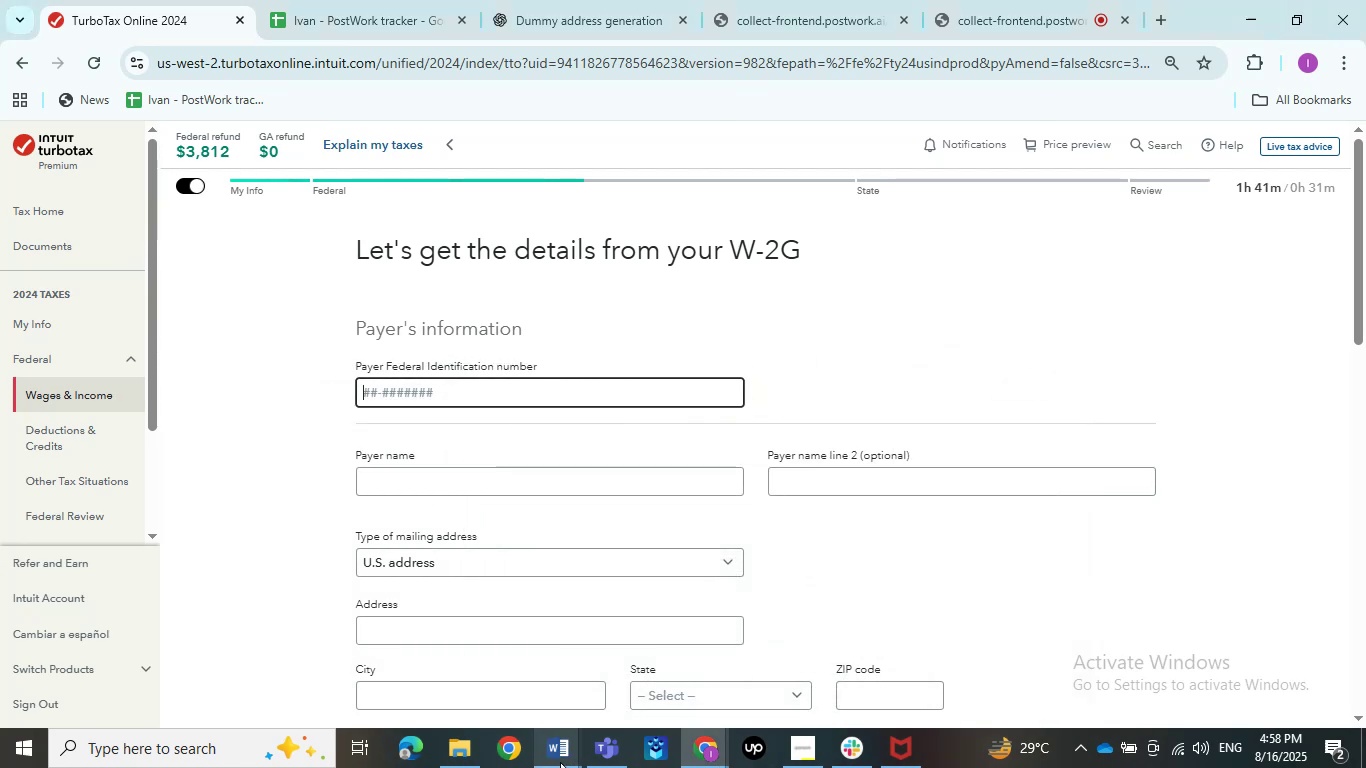 
left_click([560, 762])
 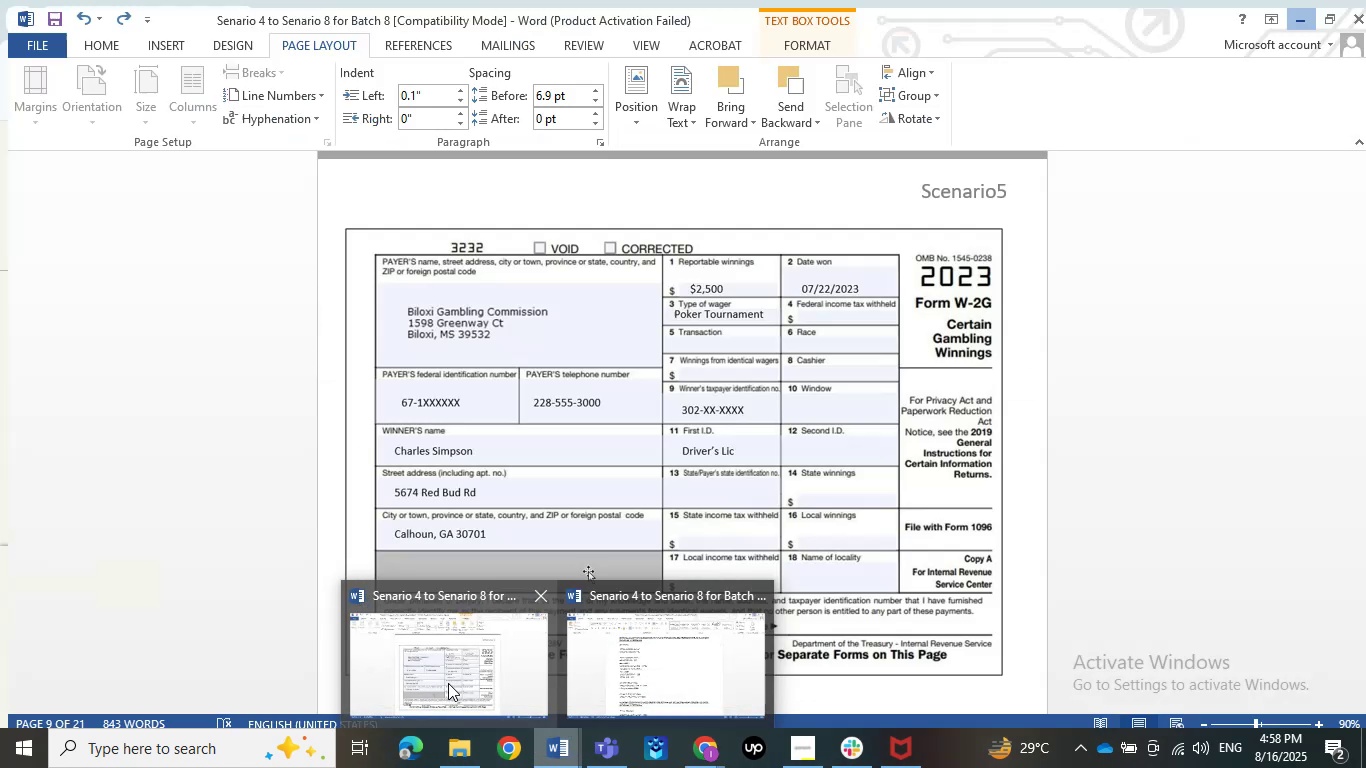 
left_click([448, 683])
 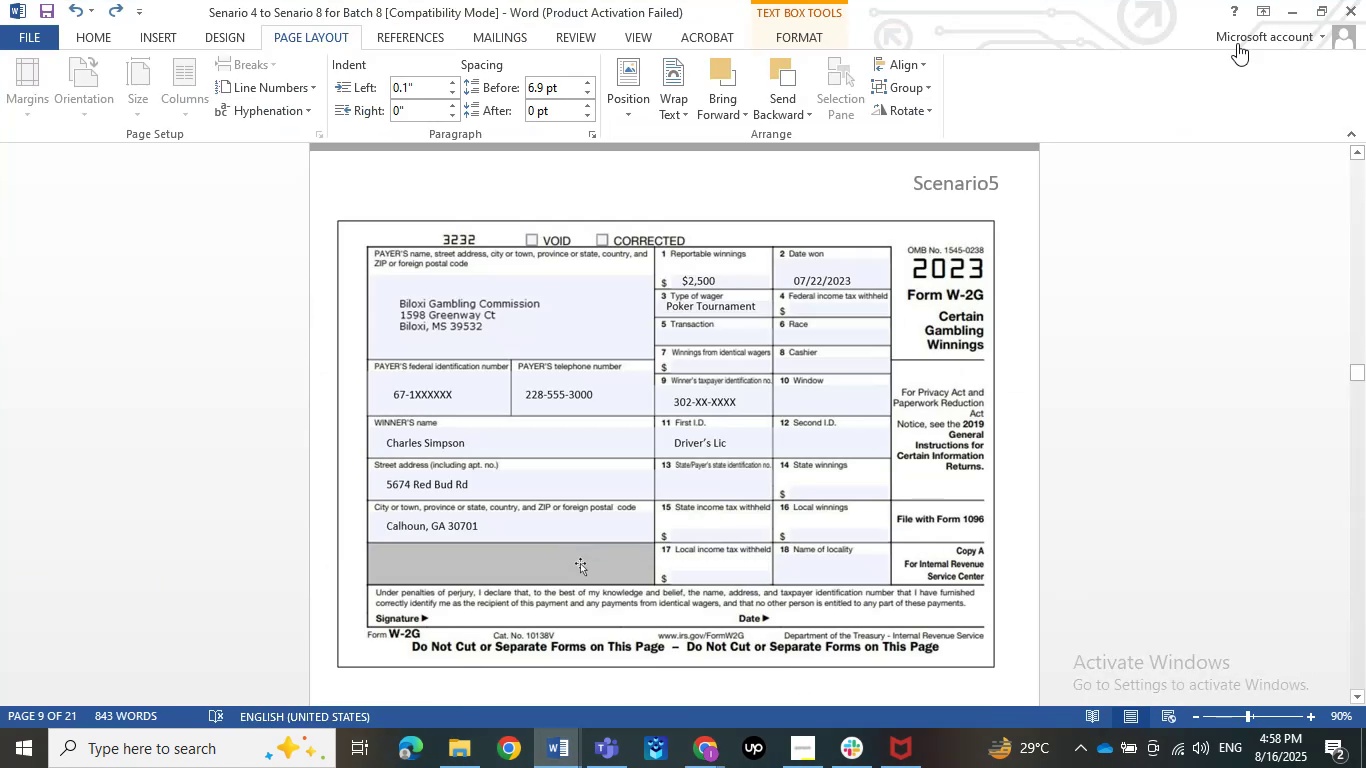 
left_click([1288, 0])
 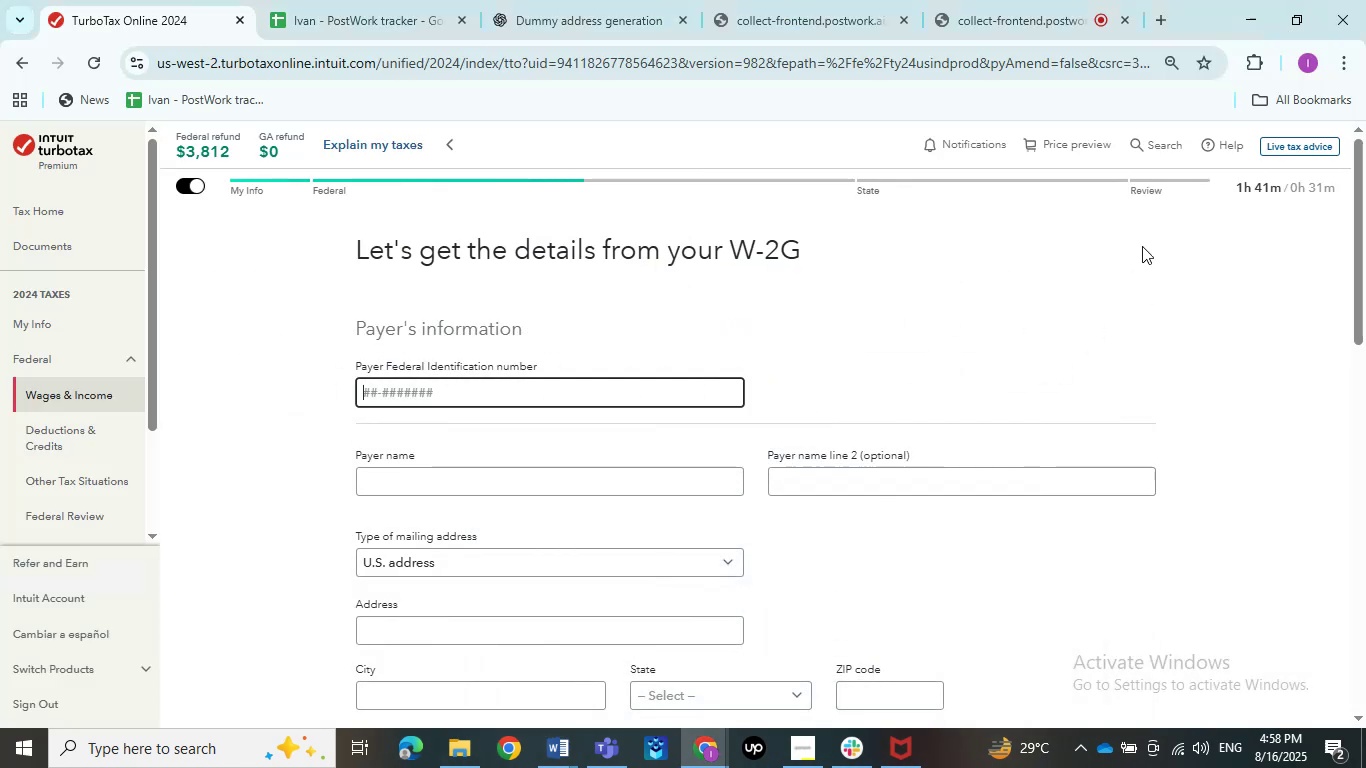 
left_click([1040, 36])
 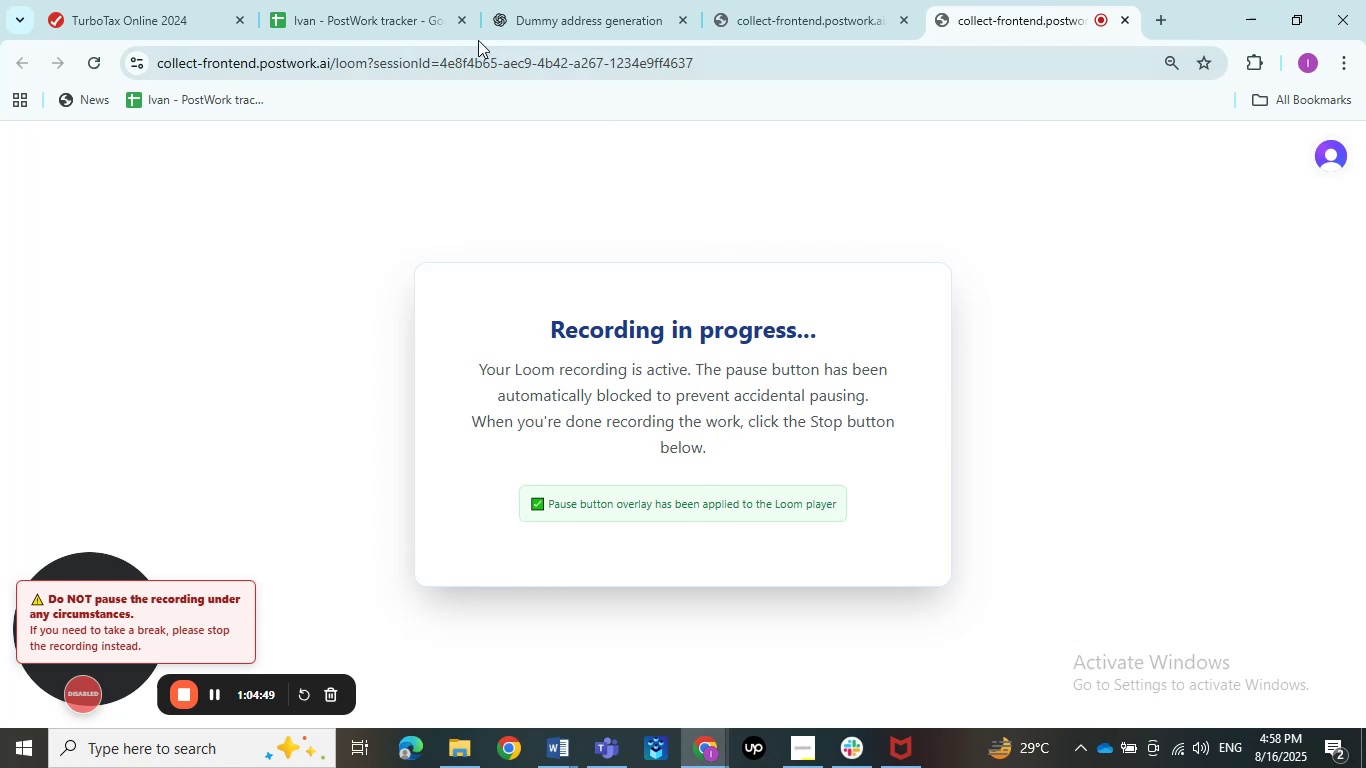 
mouse_move([350, 40])
 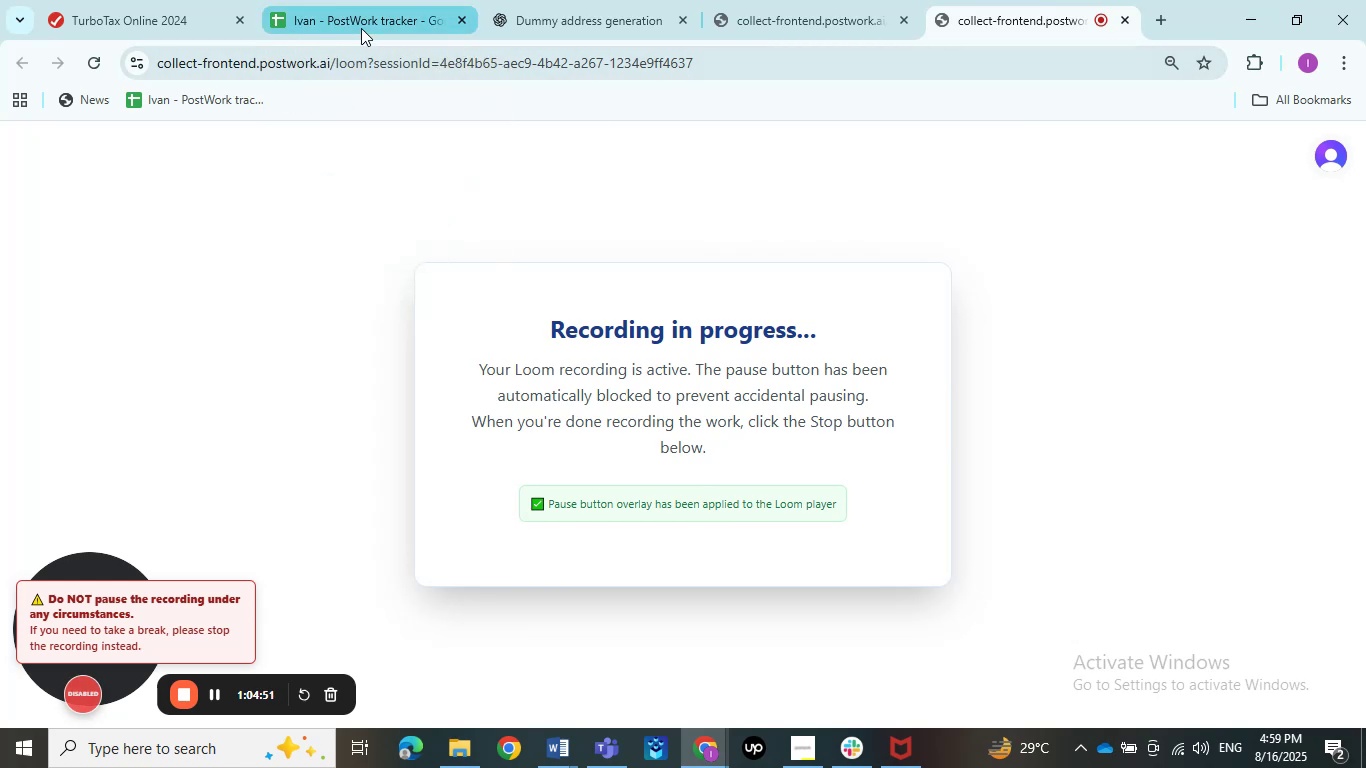 
left_click([361, 28])
 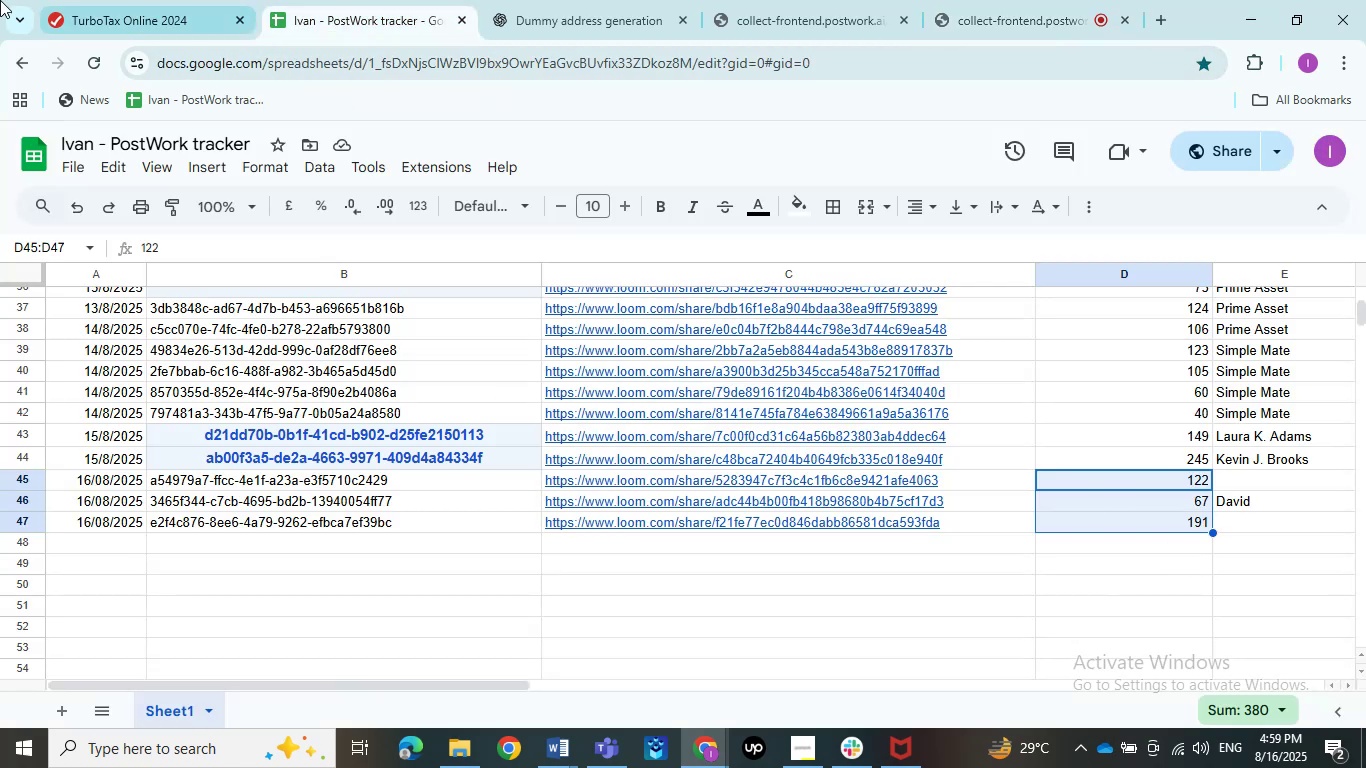 
left_click([122, 14])
 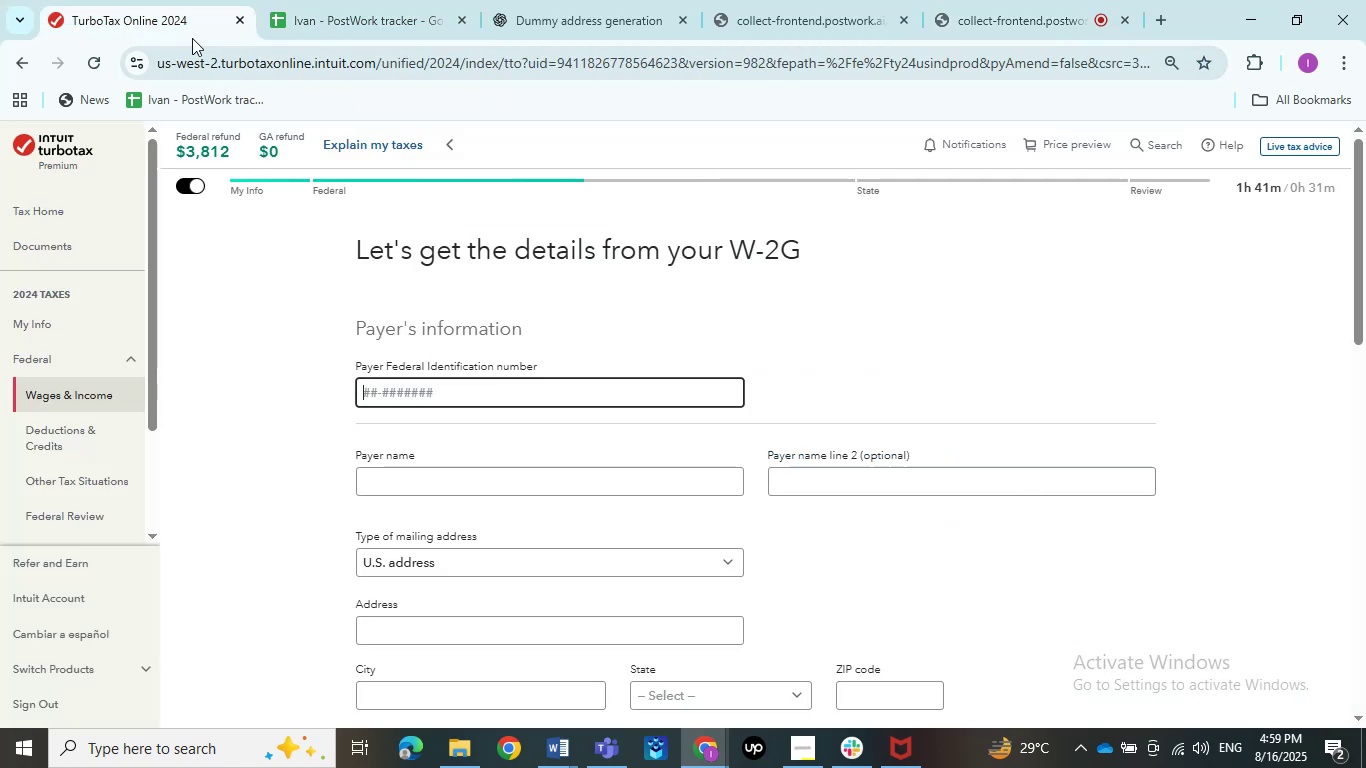 
left_click([343, 0])
 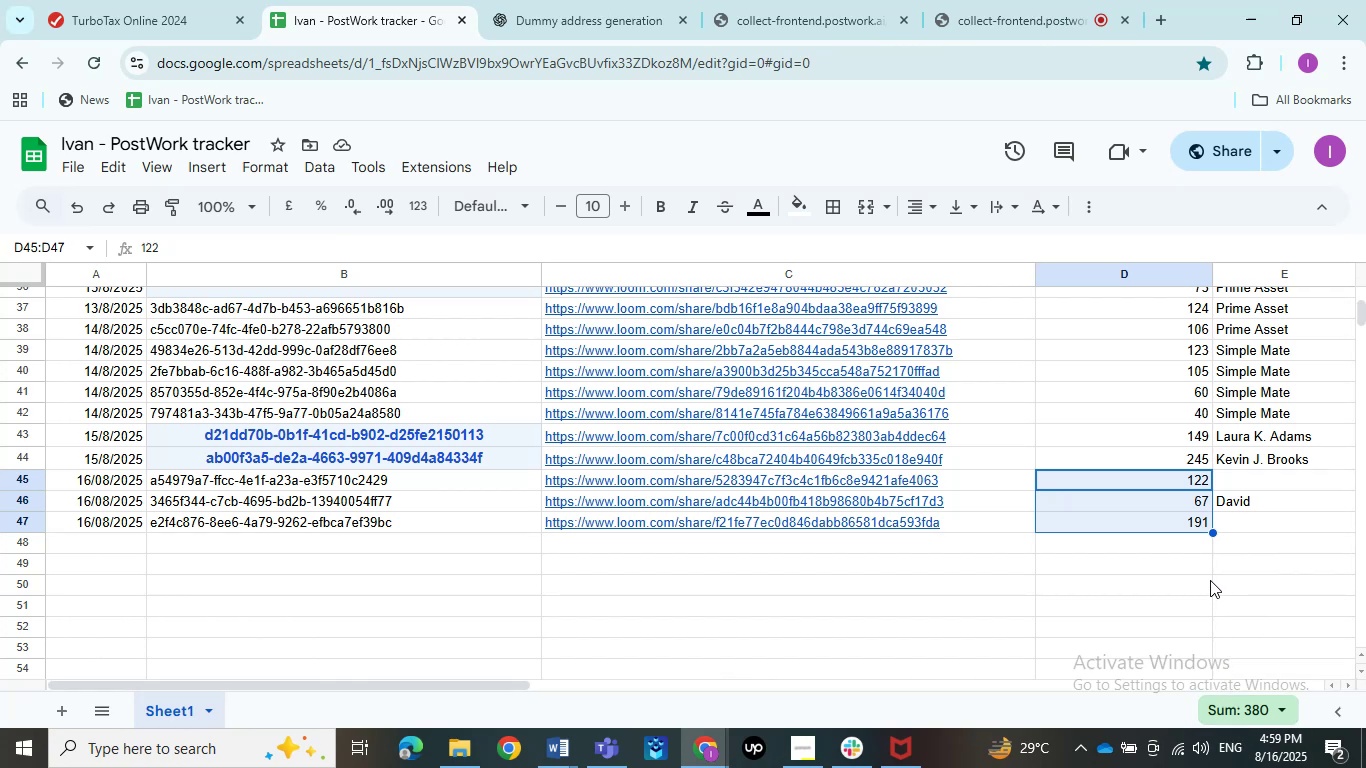 
wait(30.62)
 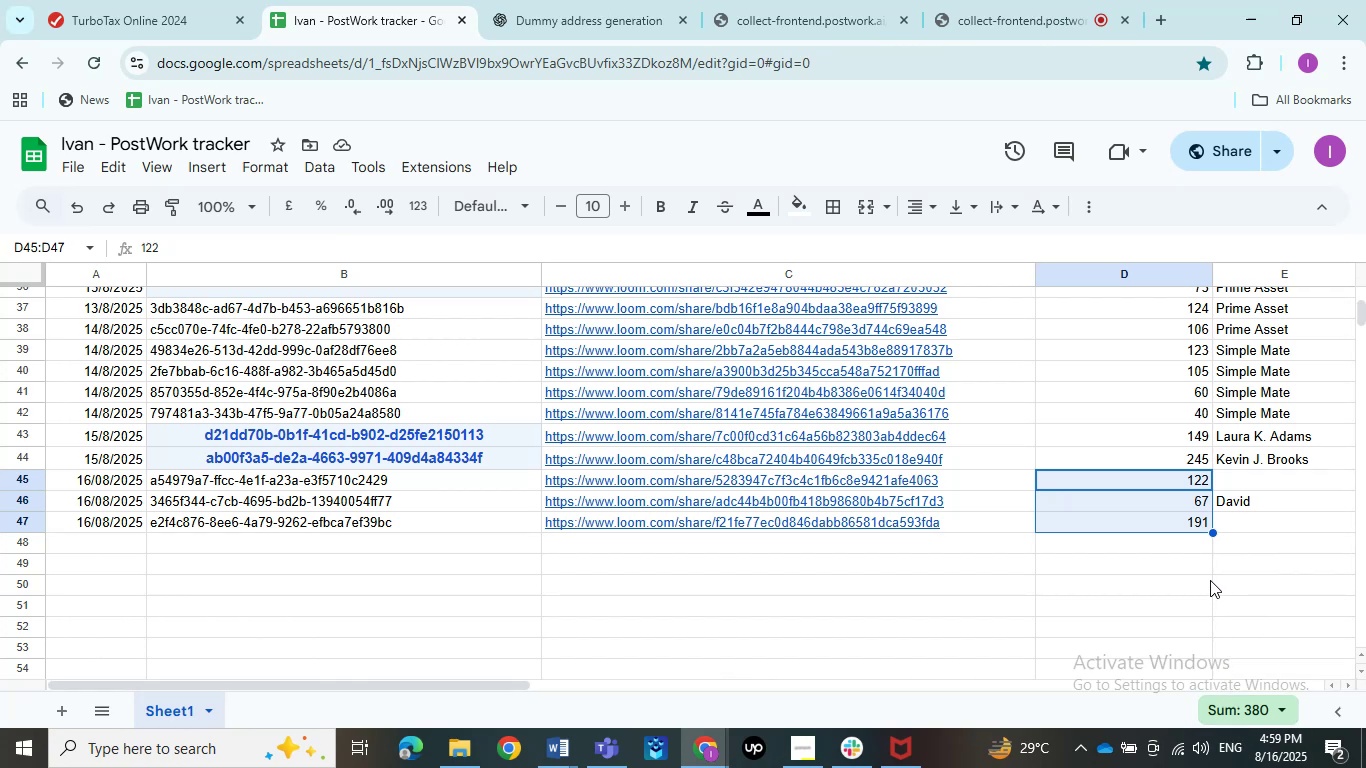 
left_click([1199, 553])
 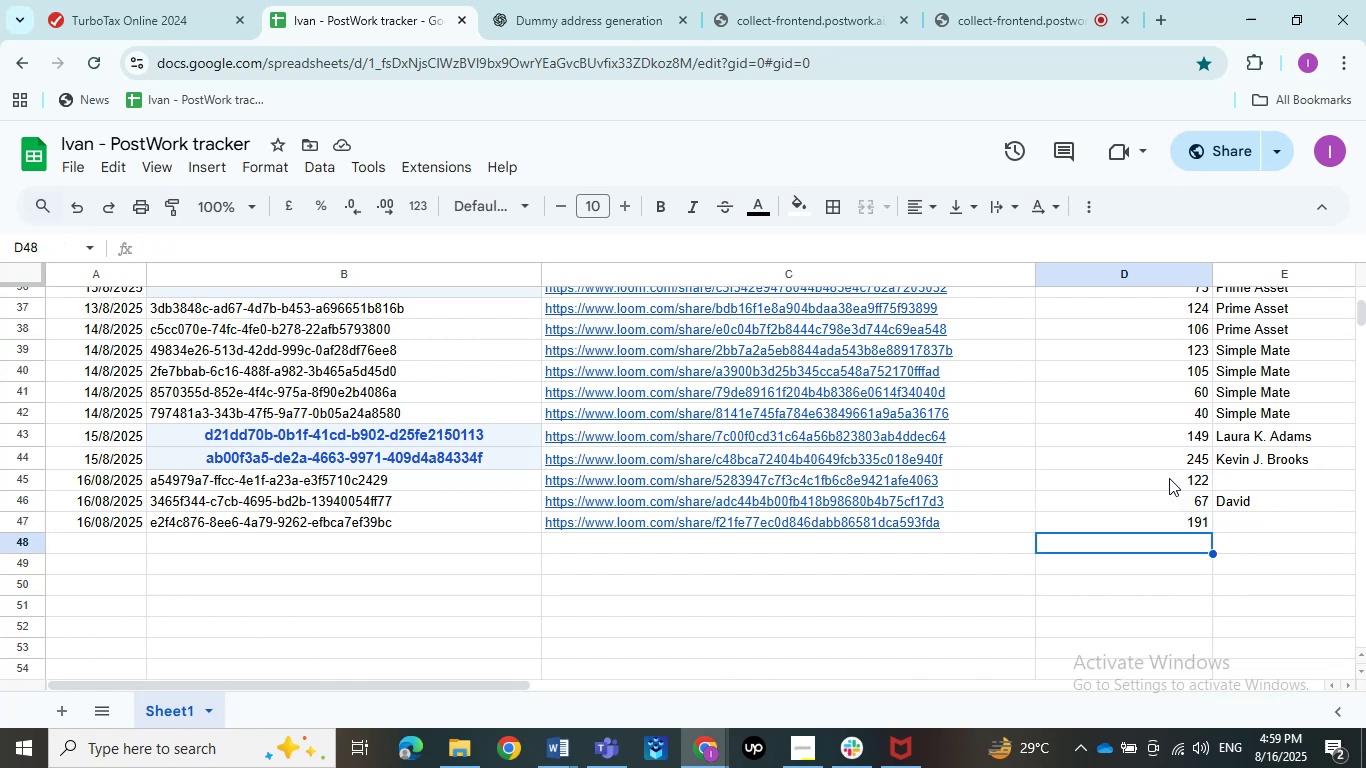 
left_click_drag(start_coordinate=[1169, 478], to_coordinate=[1178, 521])
 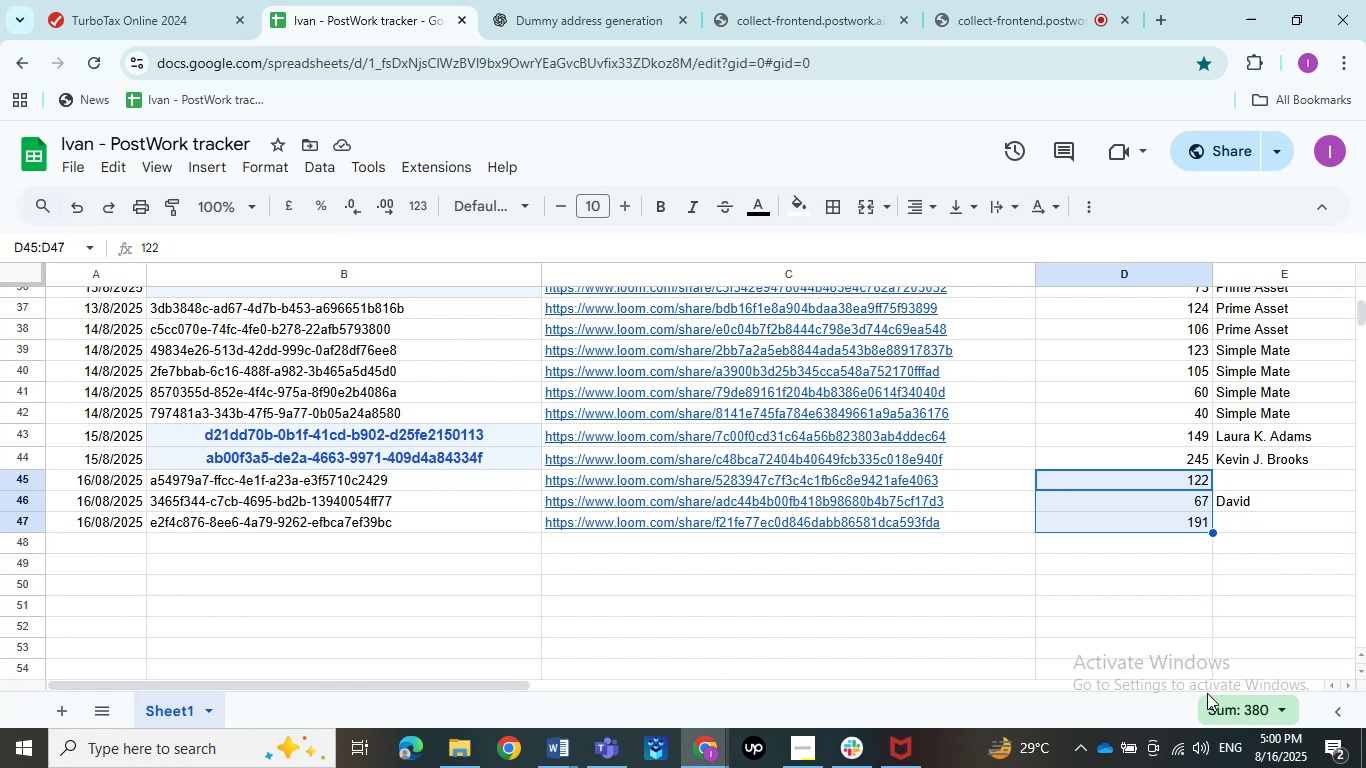 
wait(37.77)
 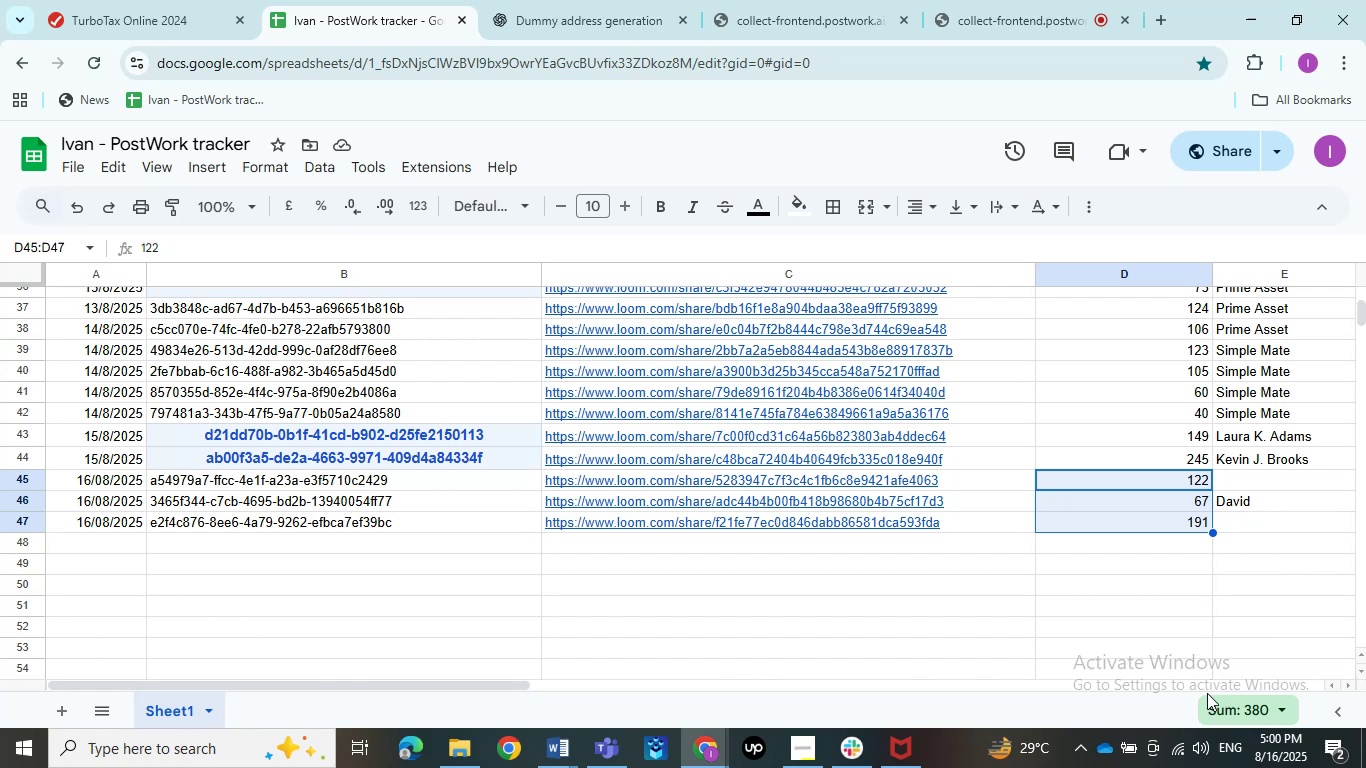 
left_click([71, 0])
 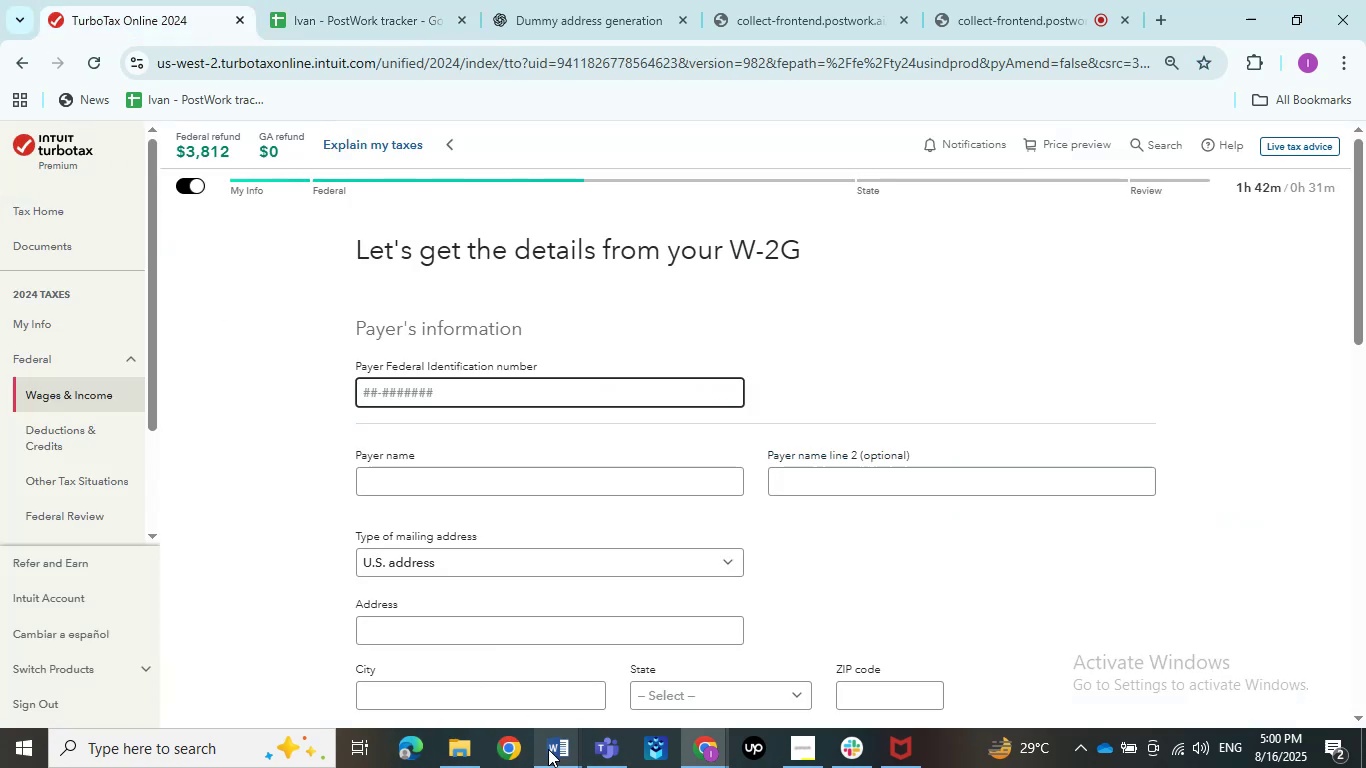 
mouse_move([597, 722])
 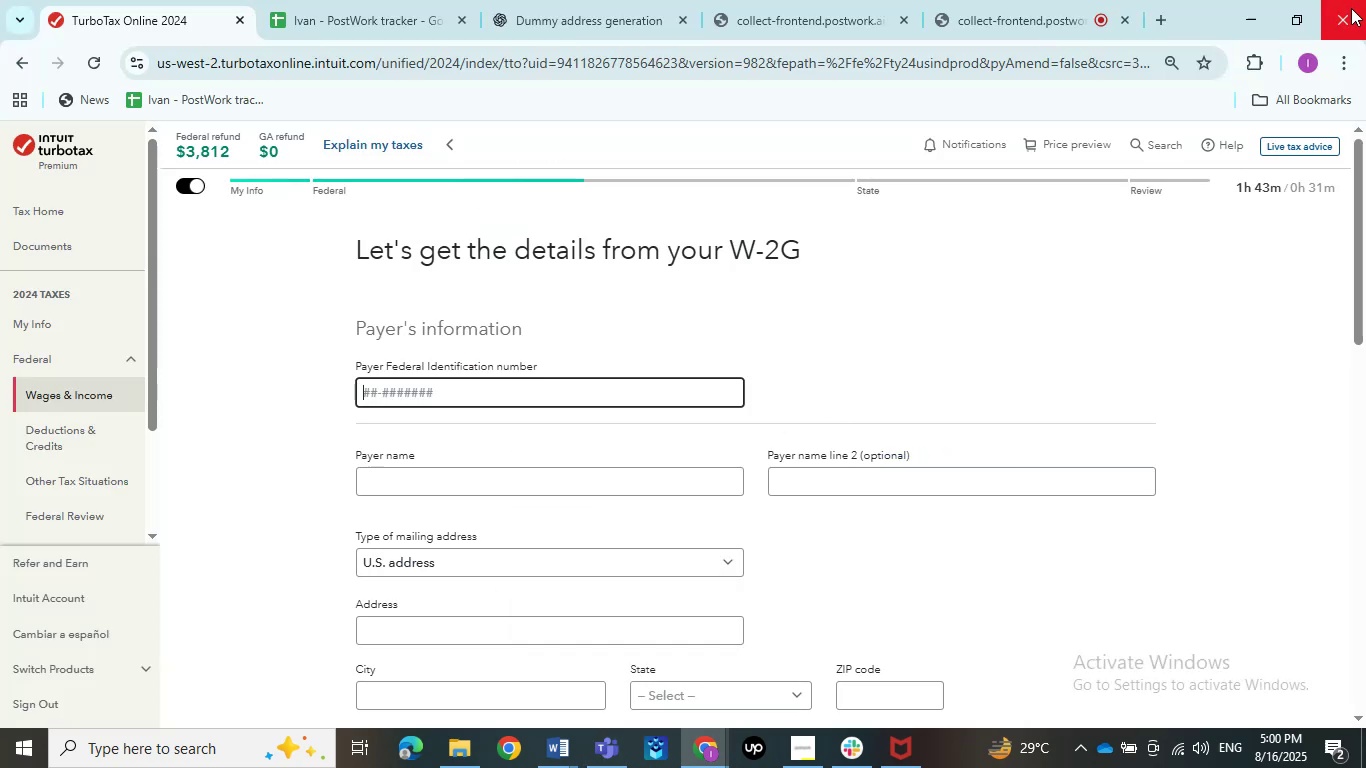 
mouse_move([1031, 30])
 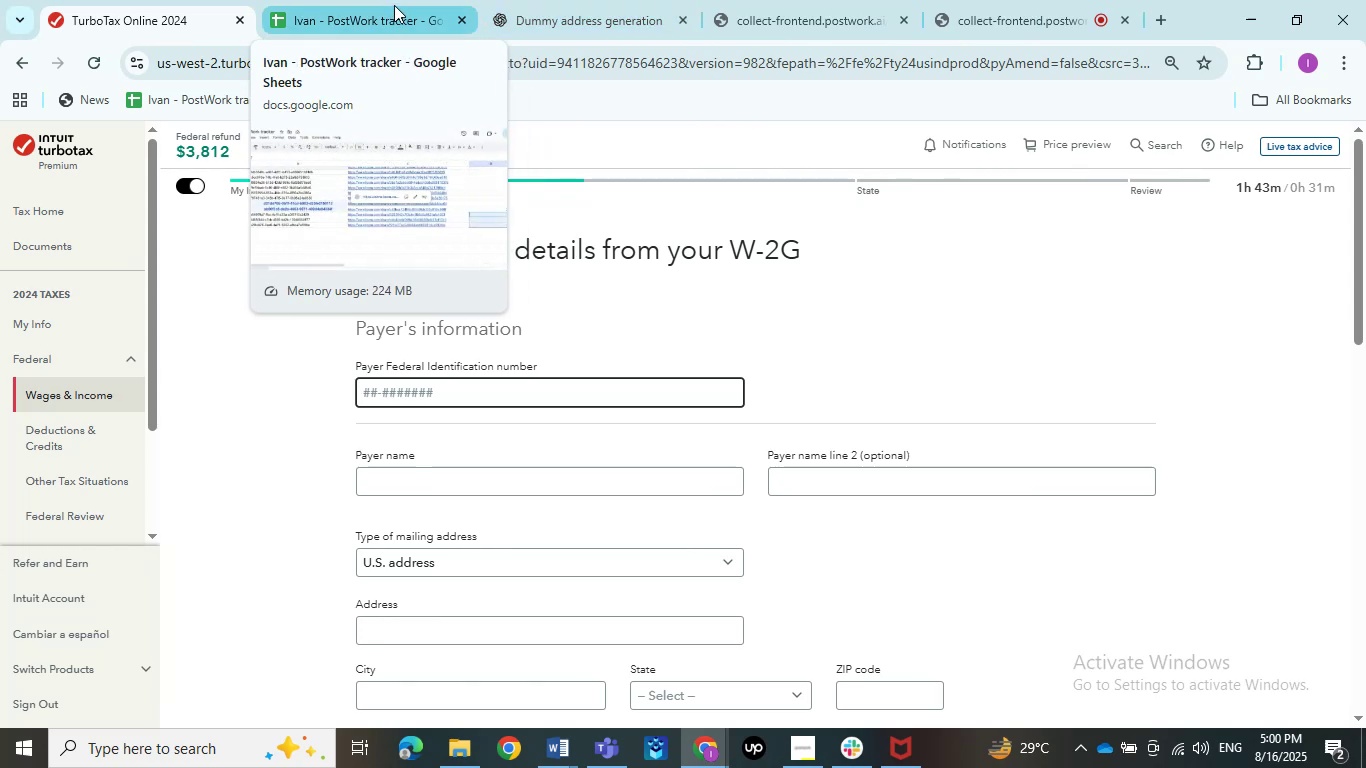 
wait(8.78)
 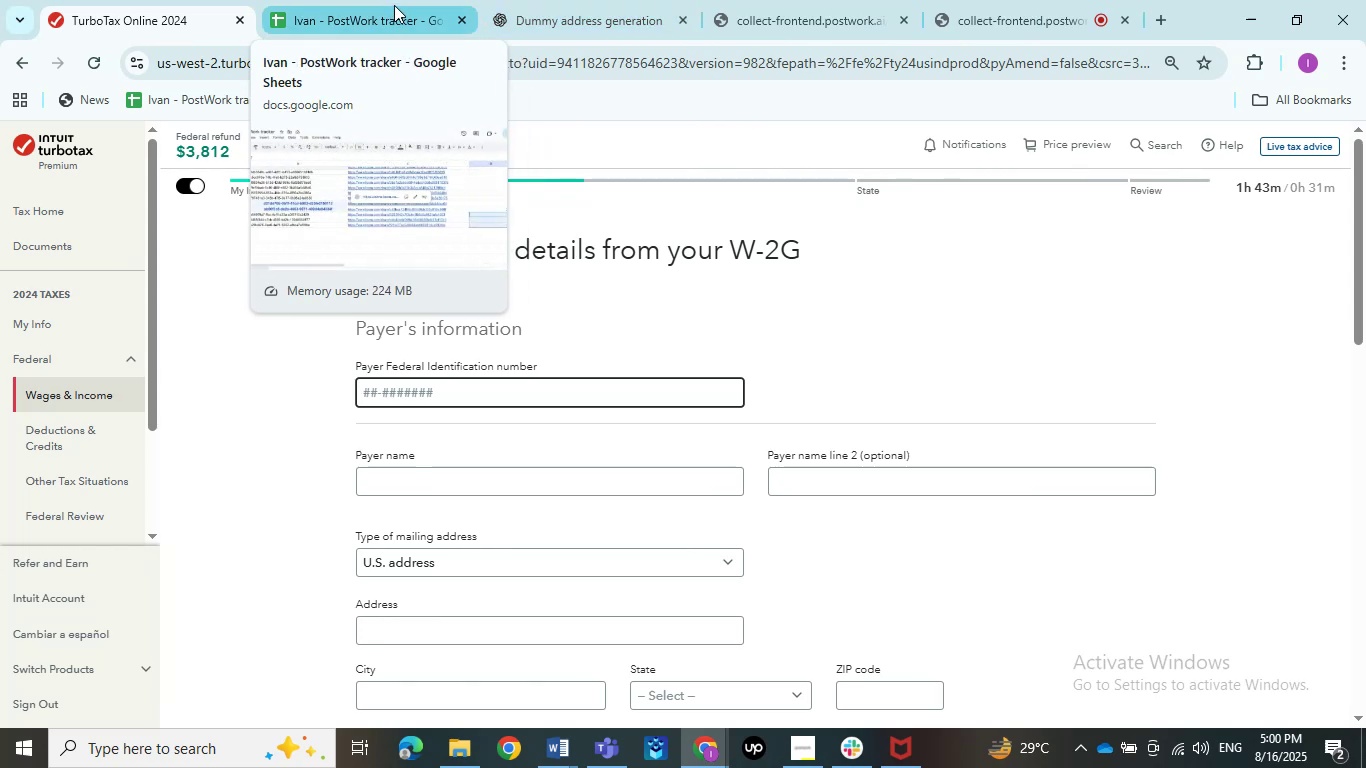 
left_click([279, 0])
 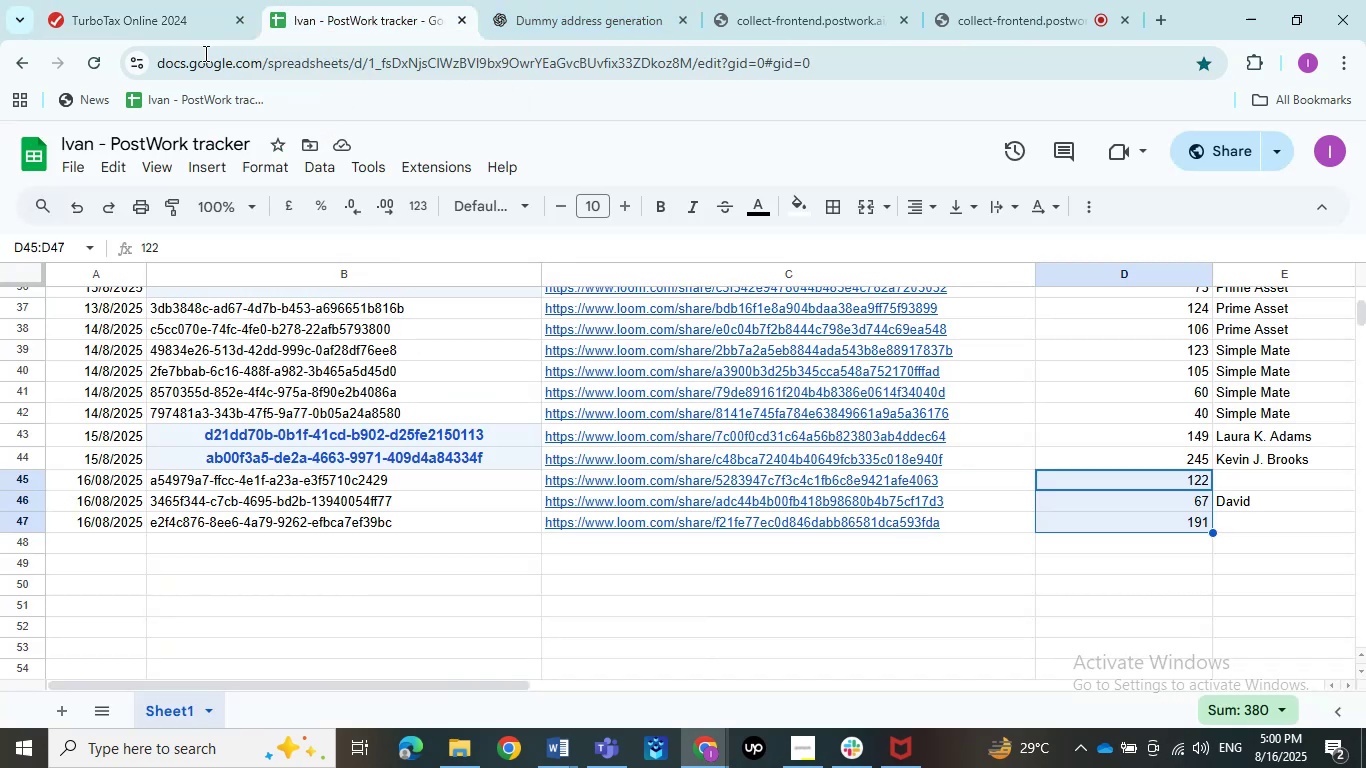 
left_click([164, 14])
 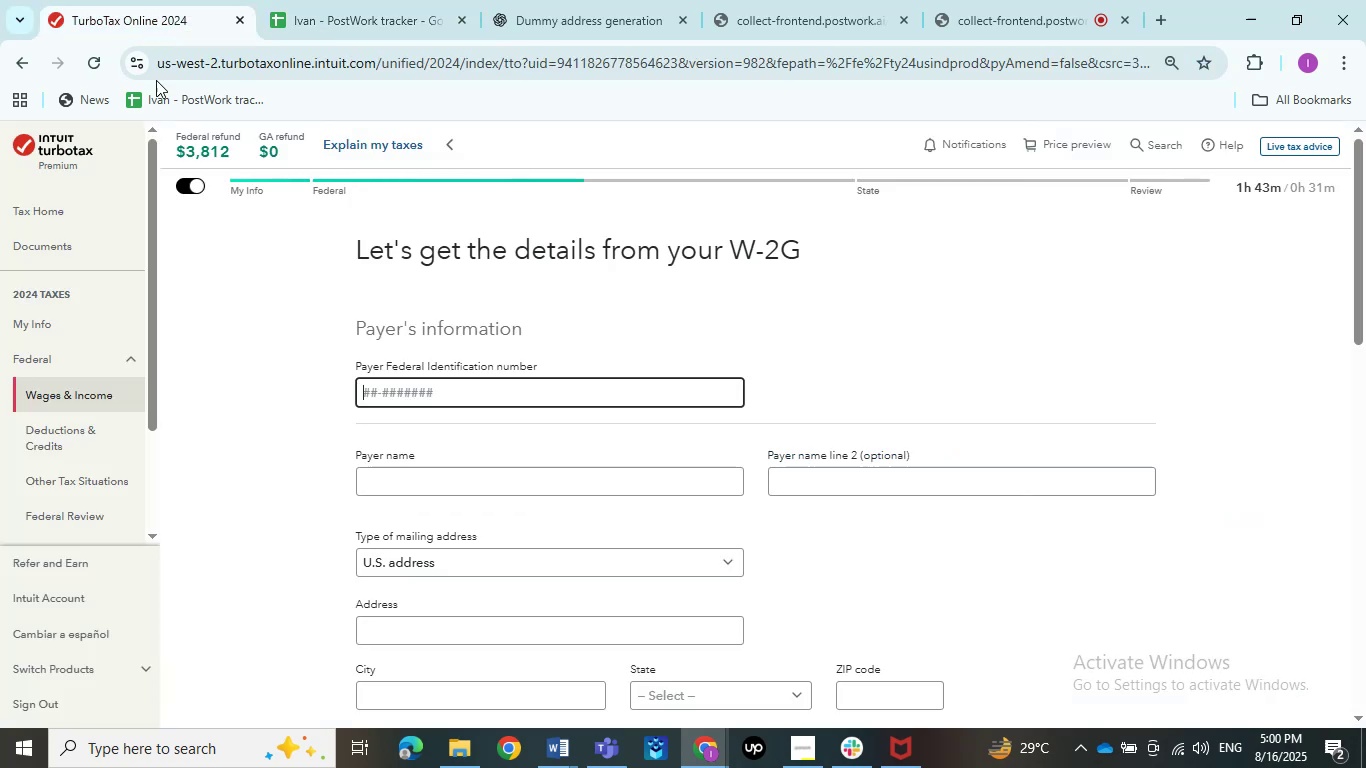 
mouse_move([183, 28])
 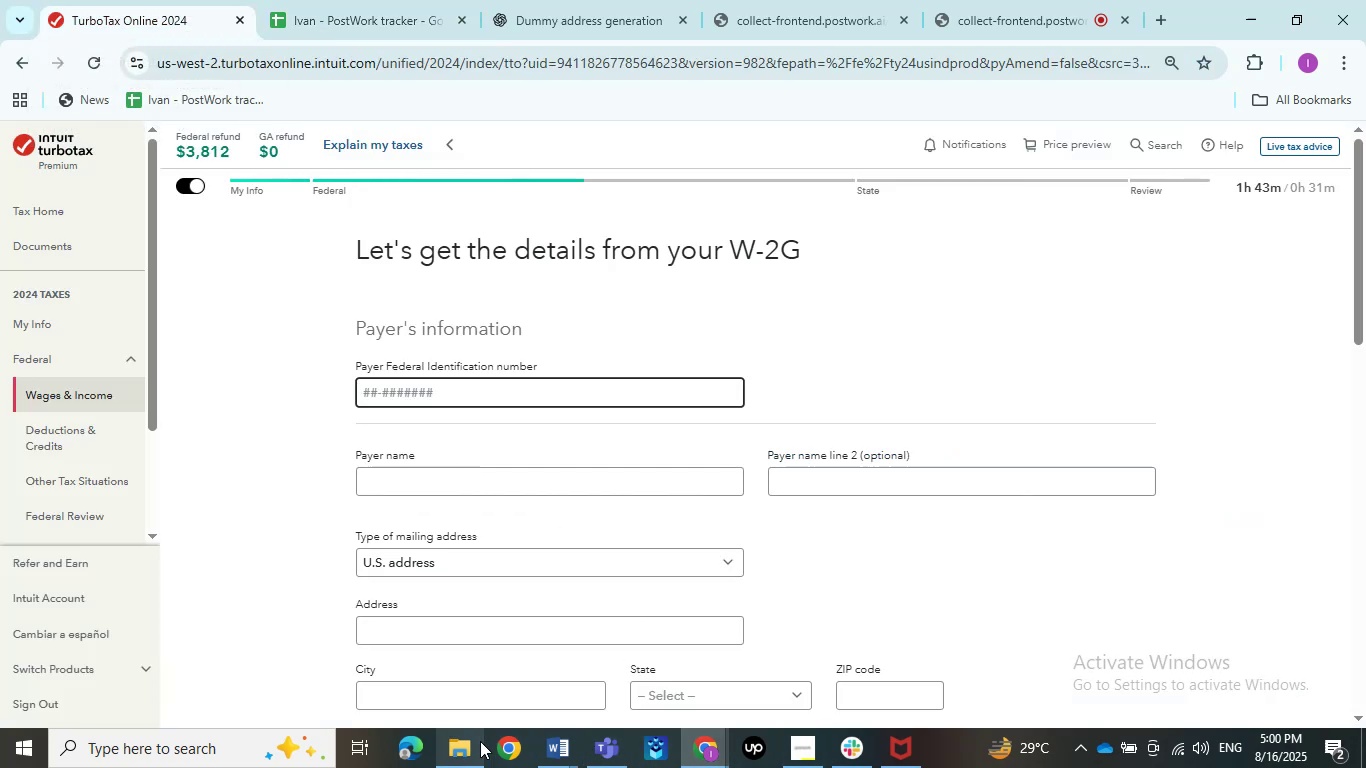 
double_click([425, 671])
 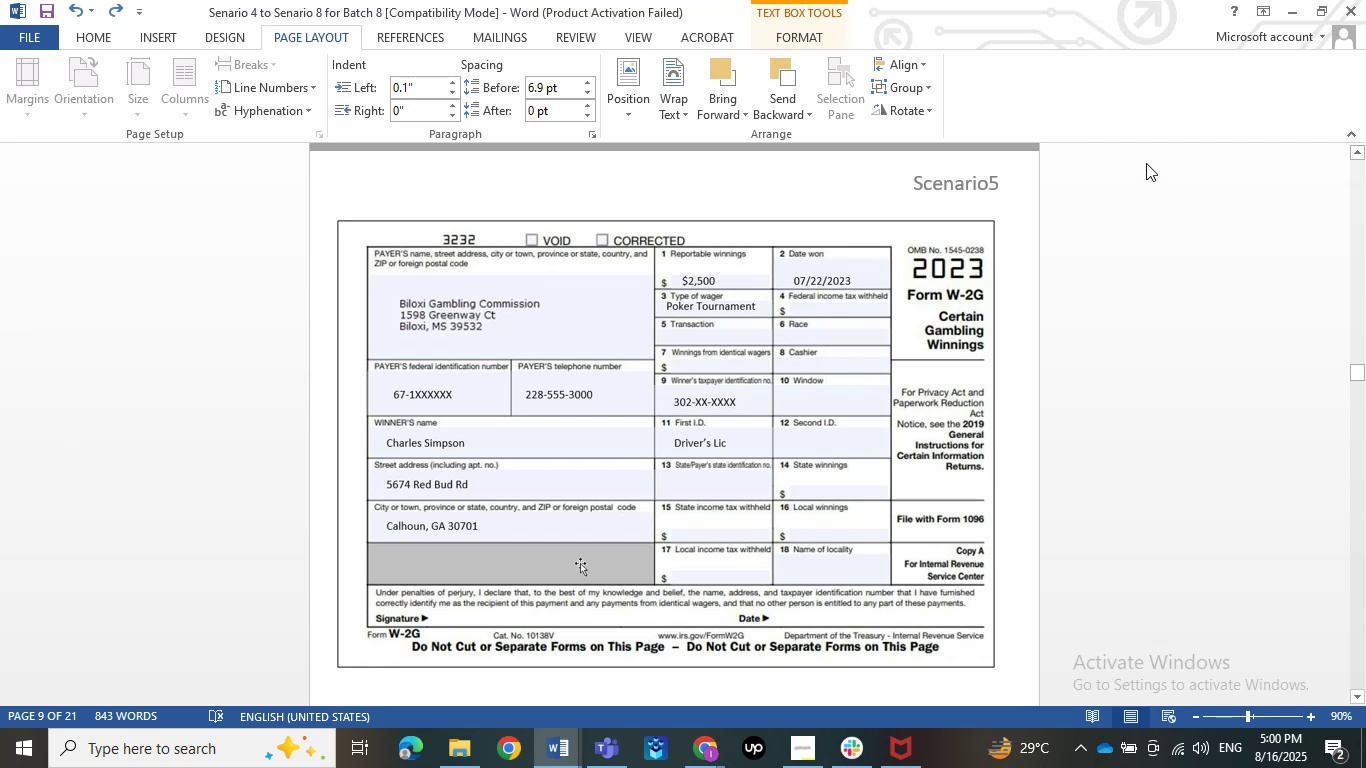 
wait(8.22)
 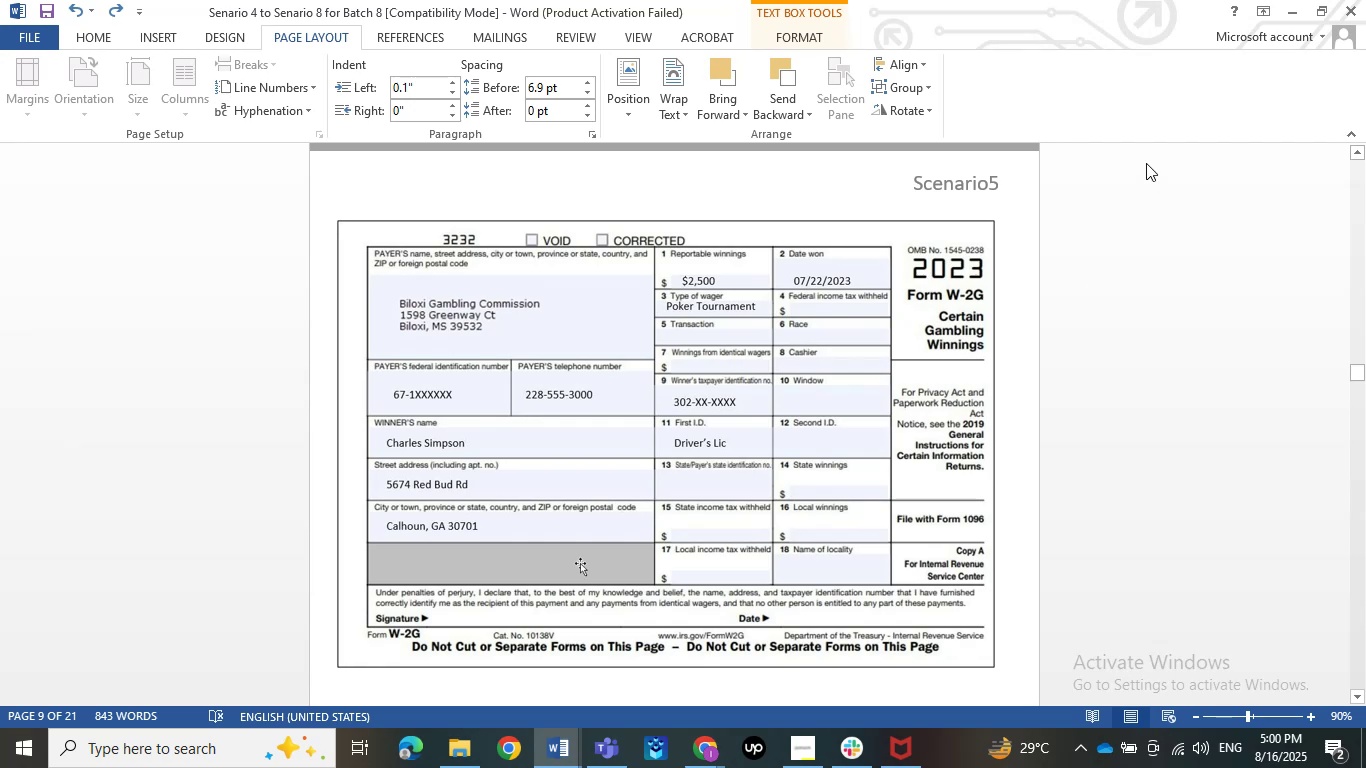 
left_click([1283, 0])
 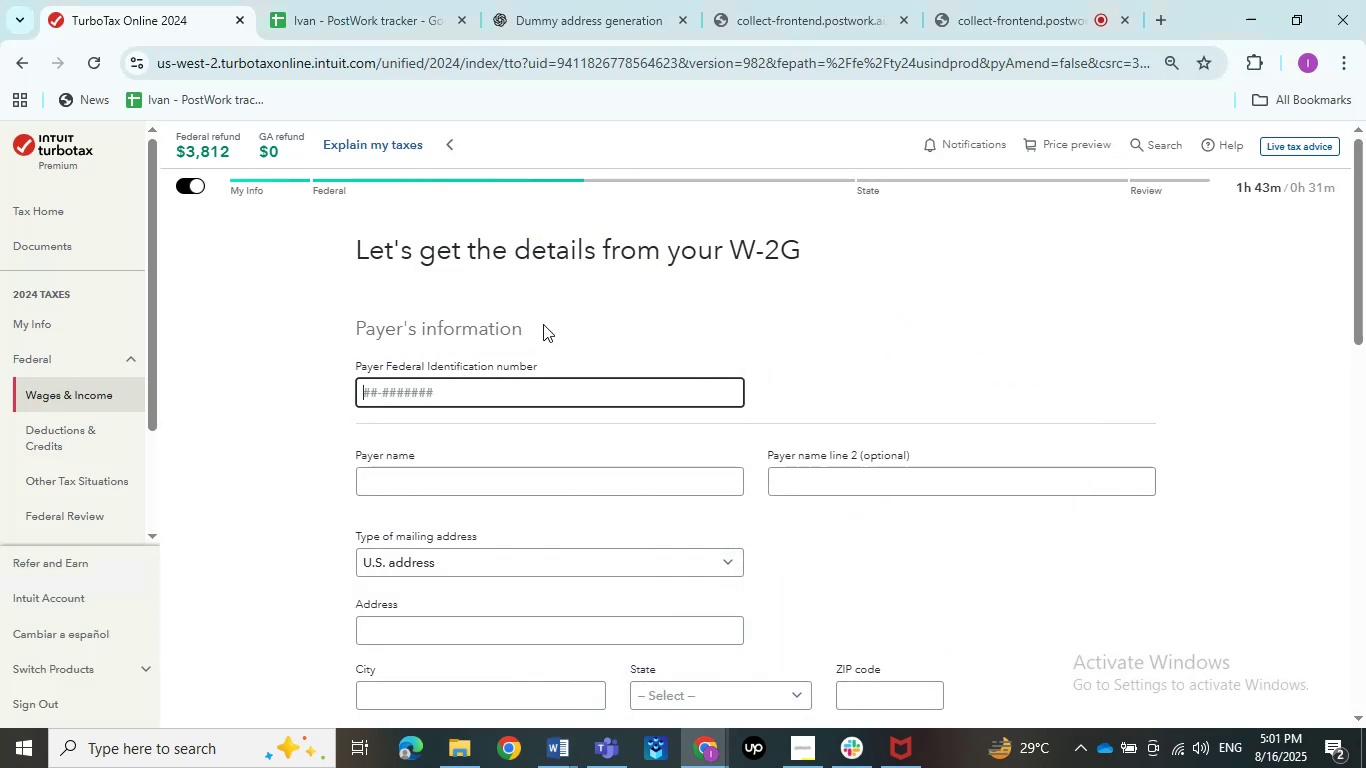 
type(671)
 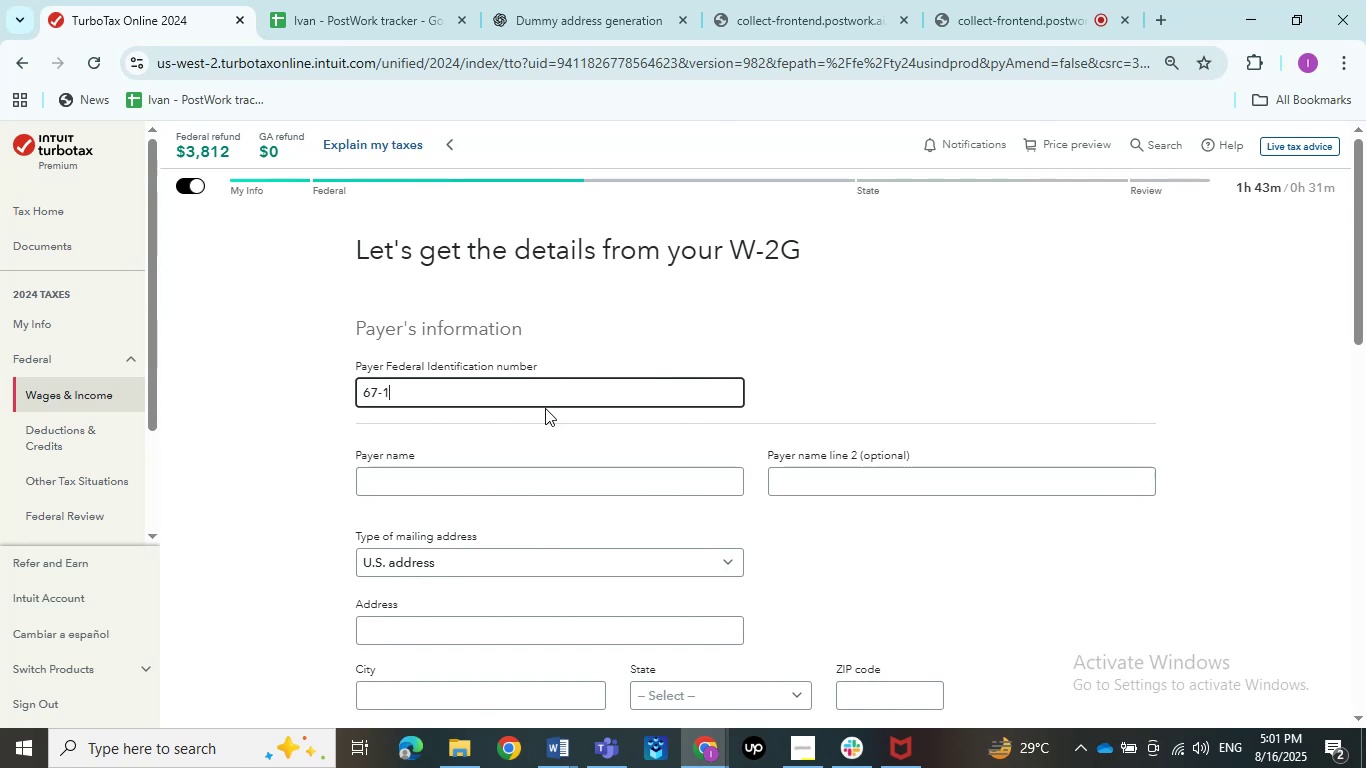 
wait(10.7)
 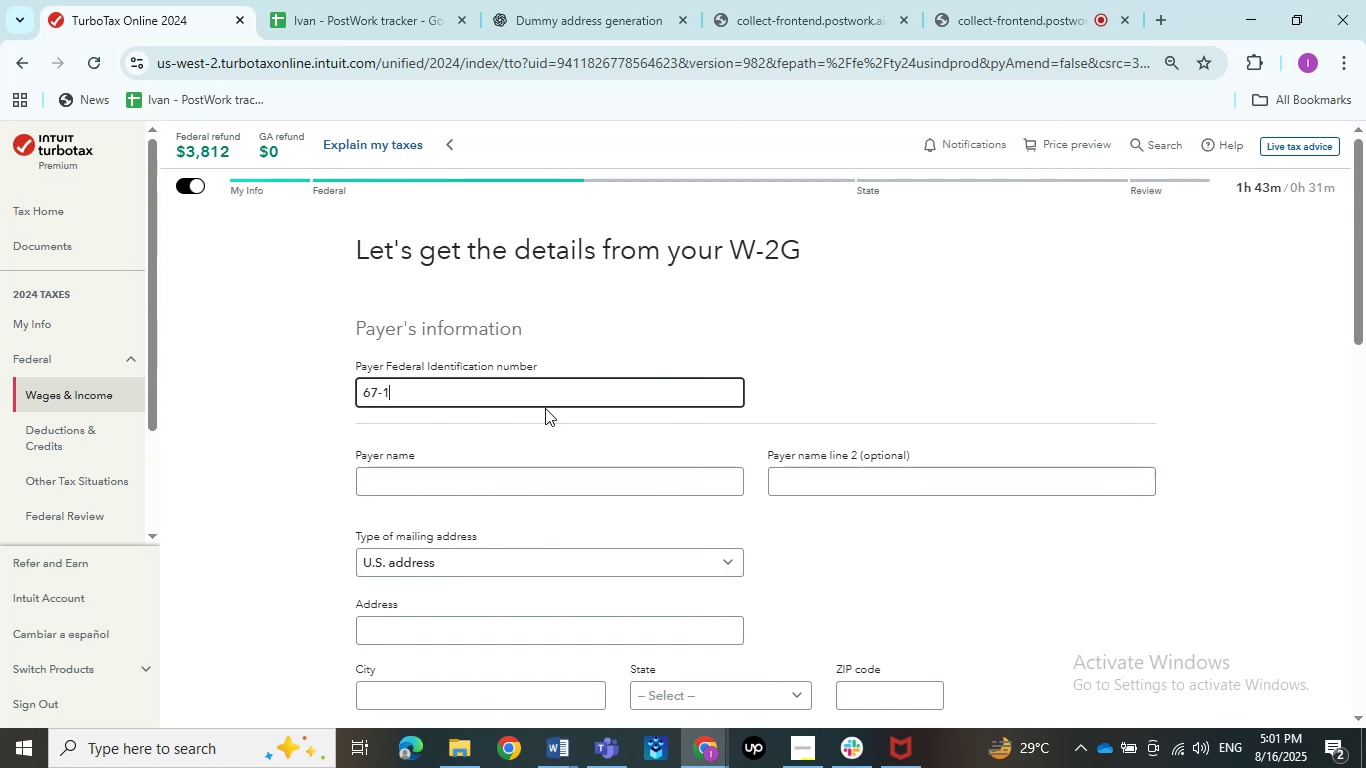 
type(674449998)
 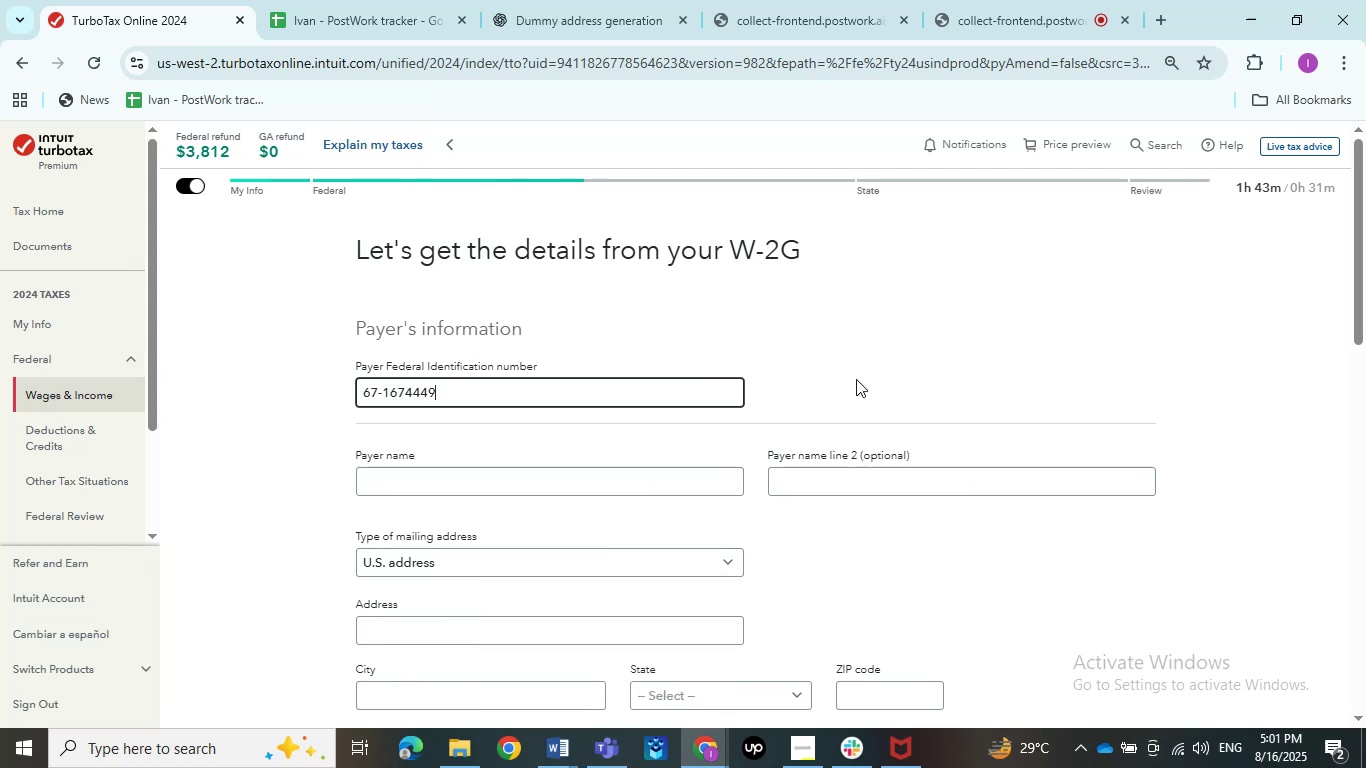 
left_click([856, 379])
 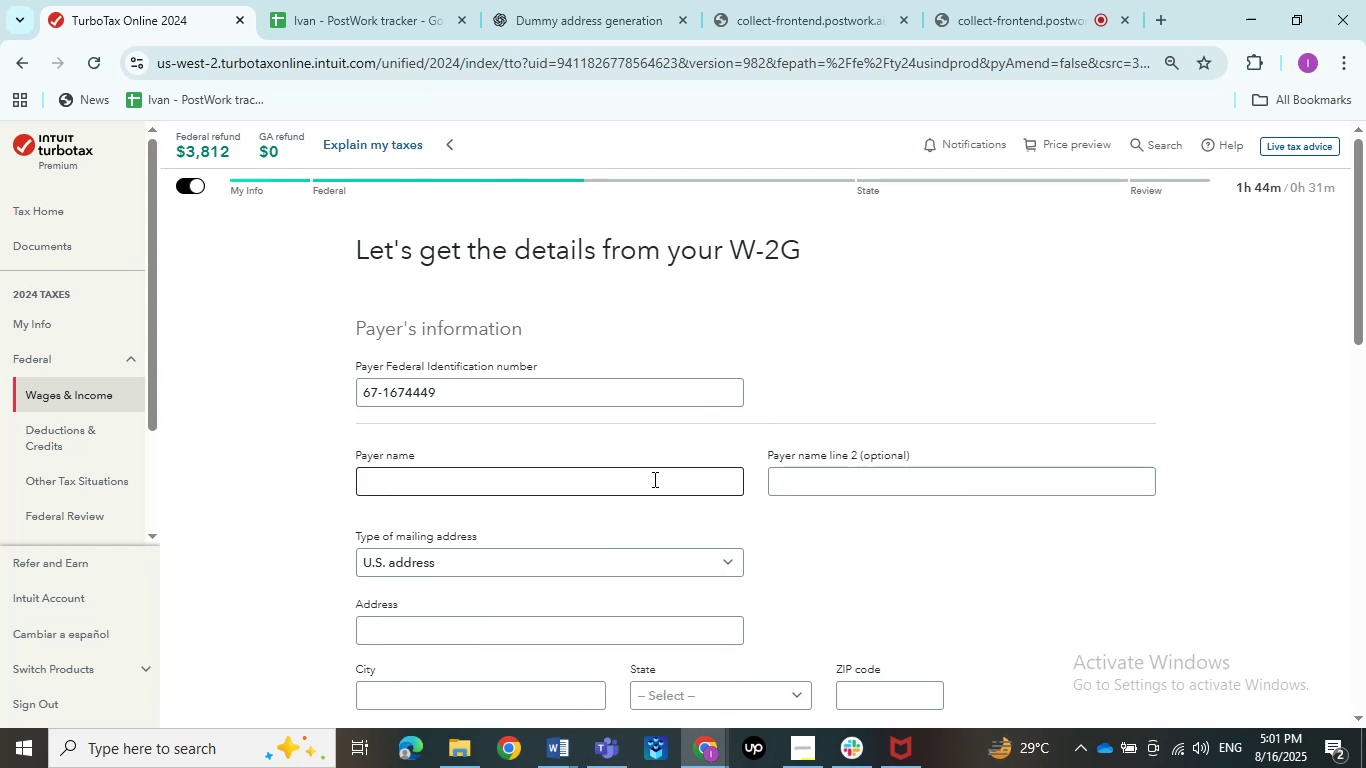 
left_click([653, 479])
 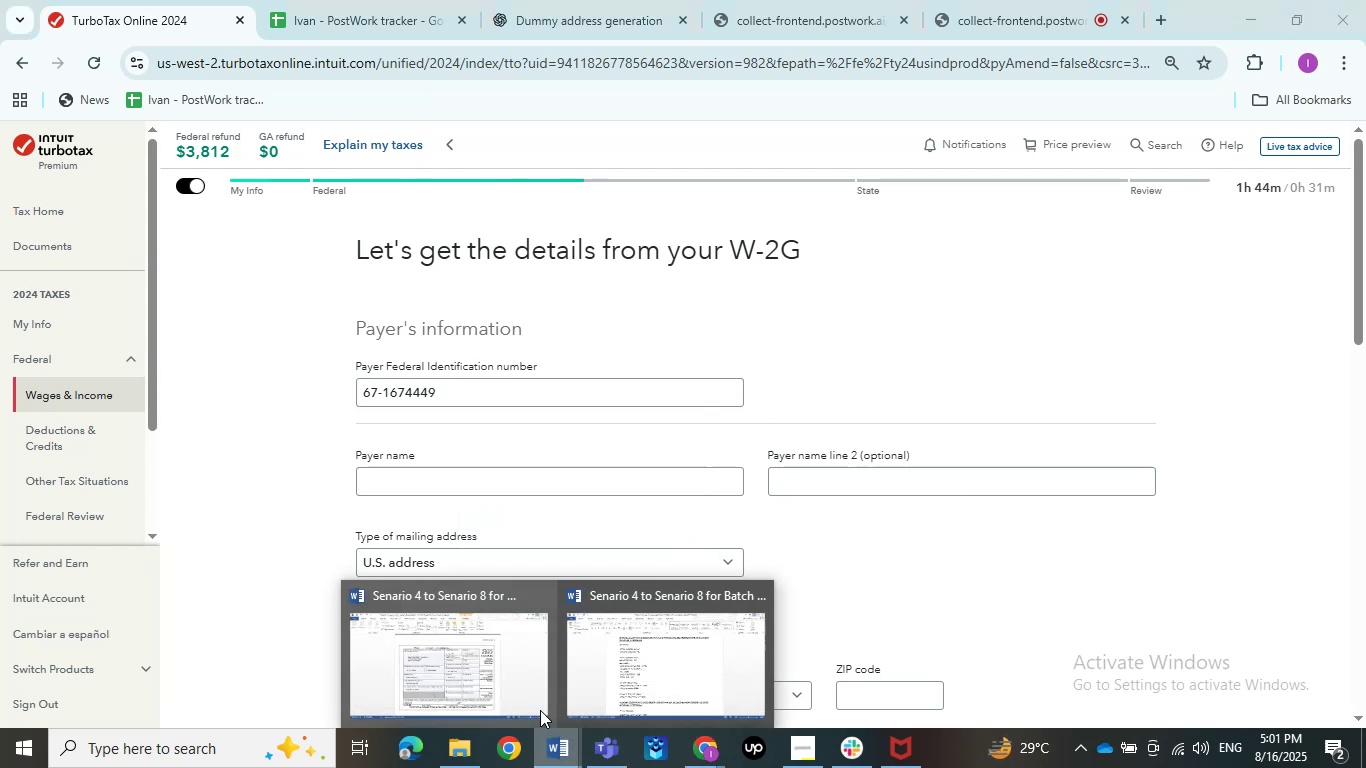 
left_click([476, 690])
 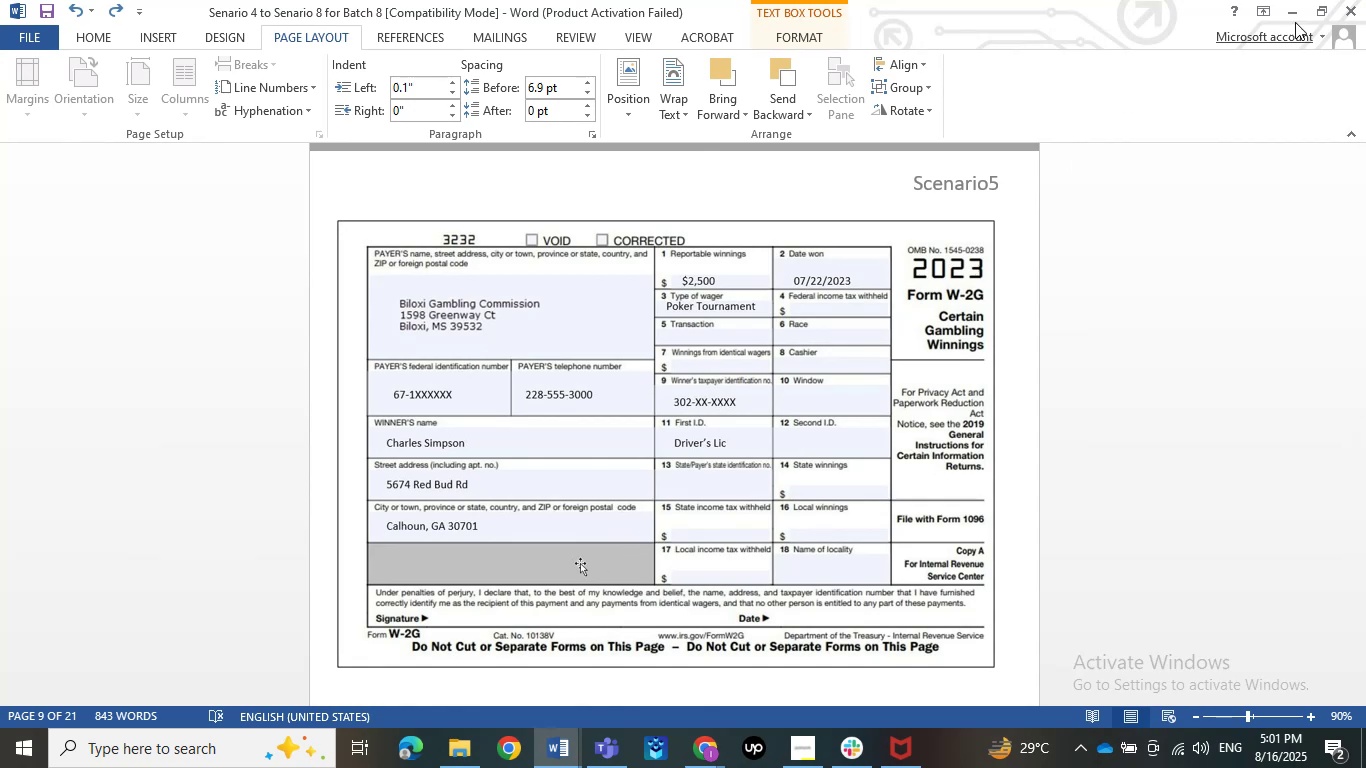 
wait(6.6)
 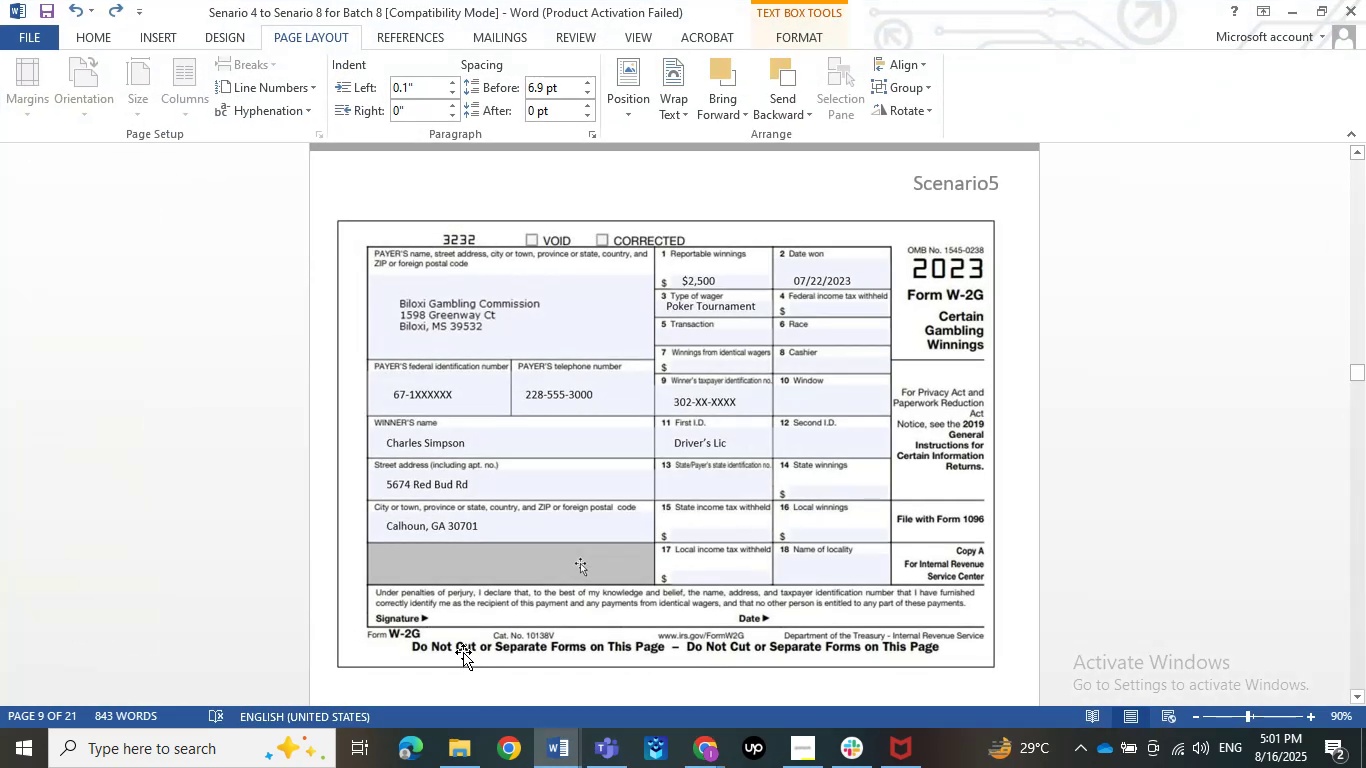 
type(Biloxi )
 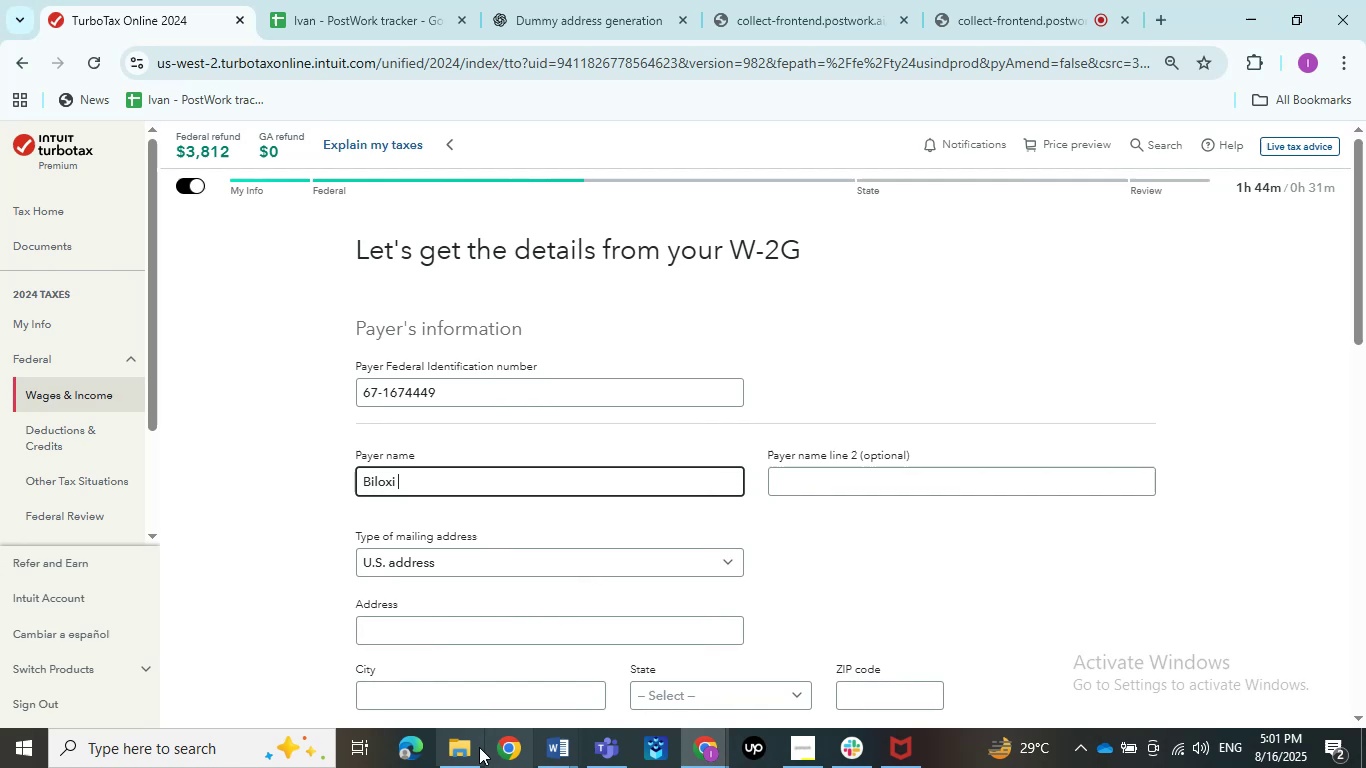 
left_click([545, 735])
 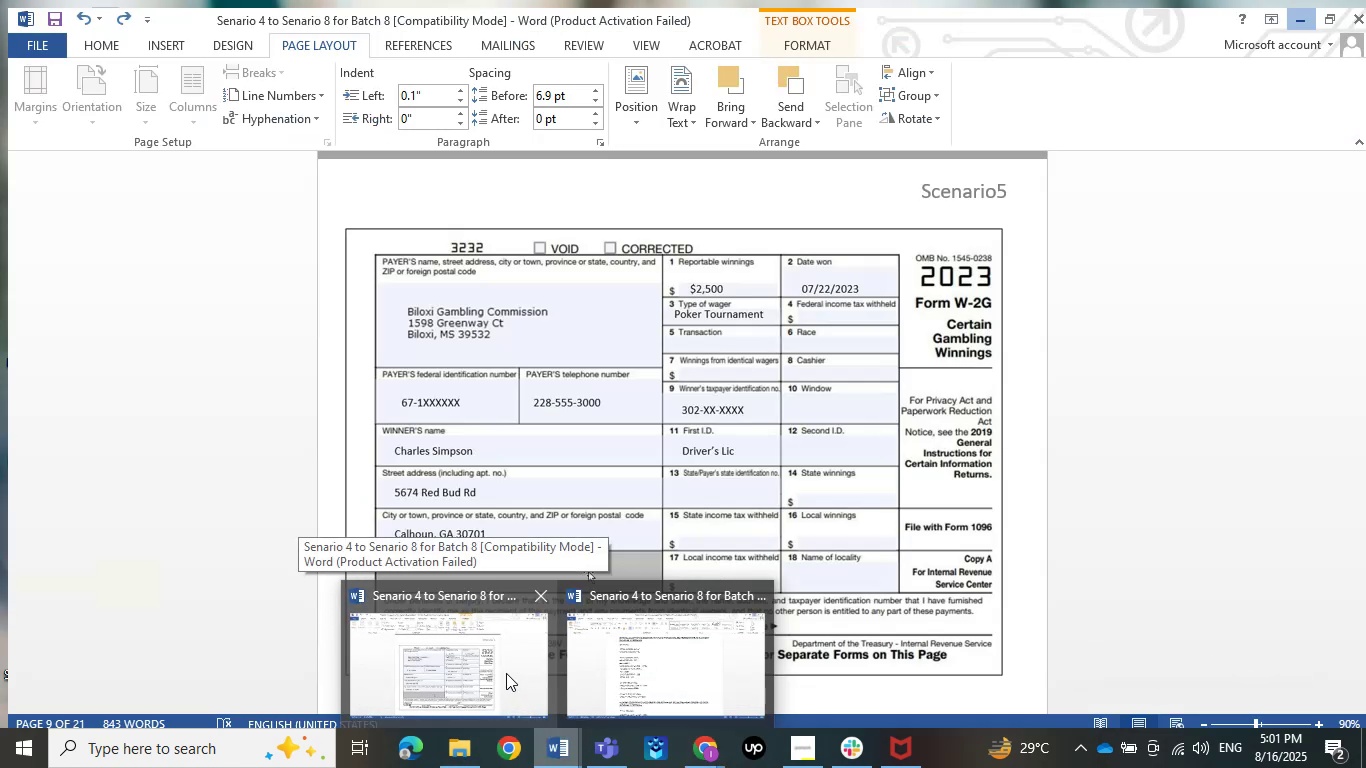 
left_click([506, 673])
 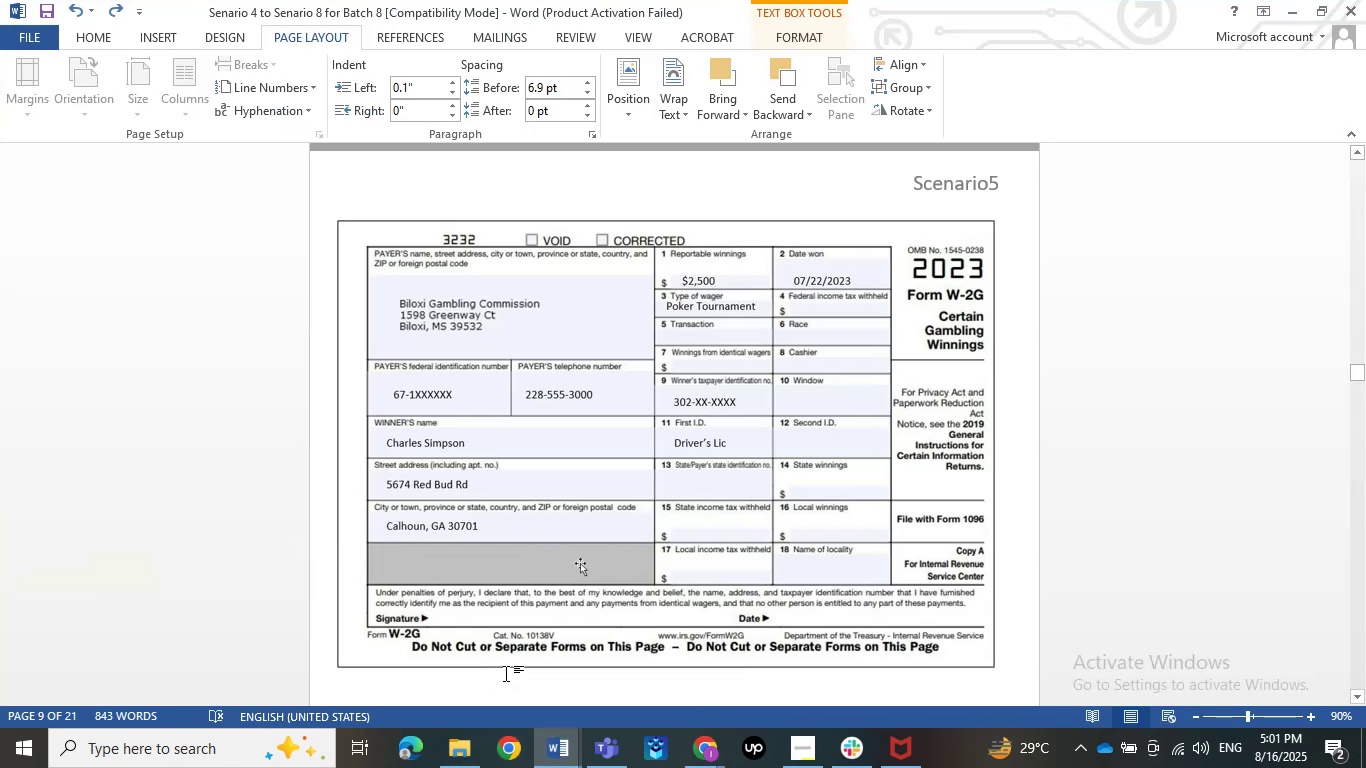 
wait(8.3)
 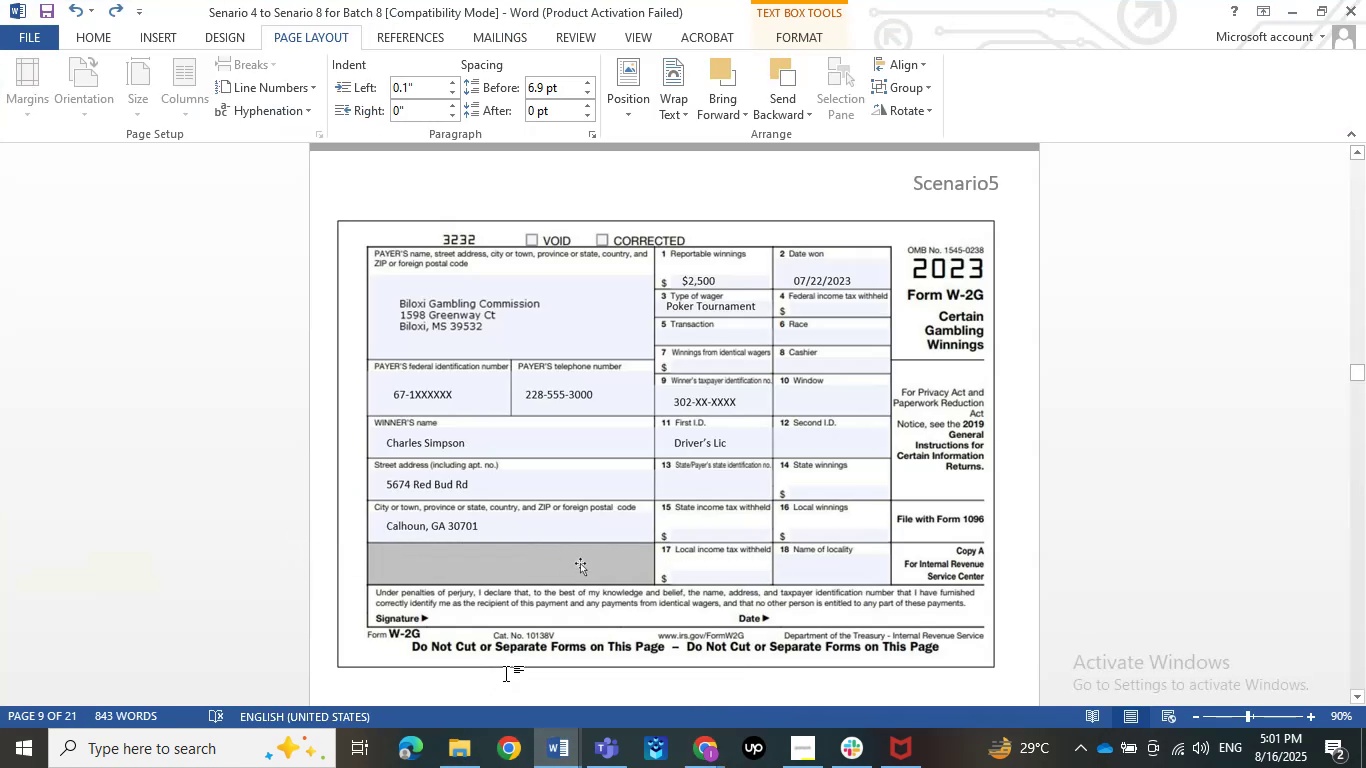 
left_click([1295, 15])
 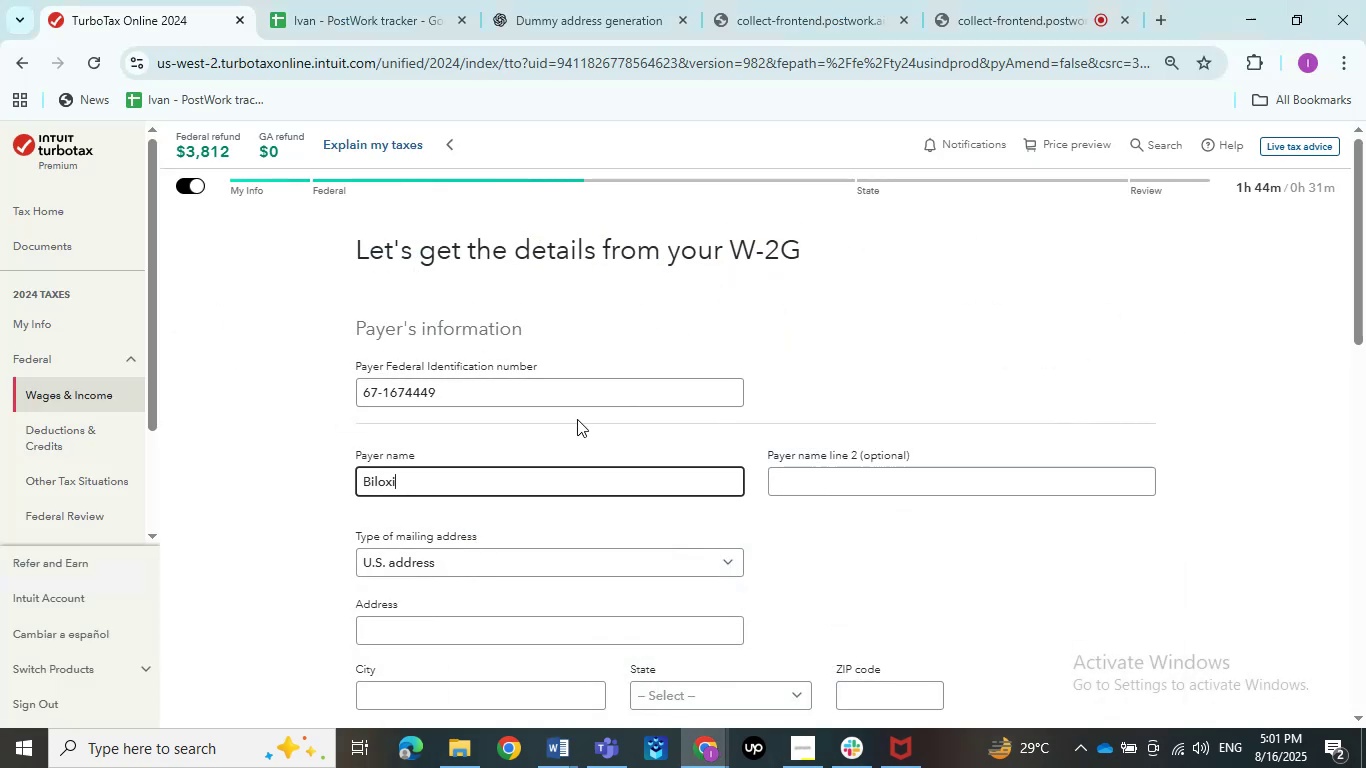 
wait(10.51)
 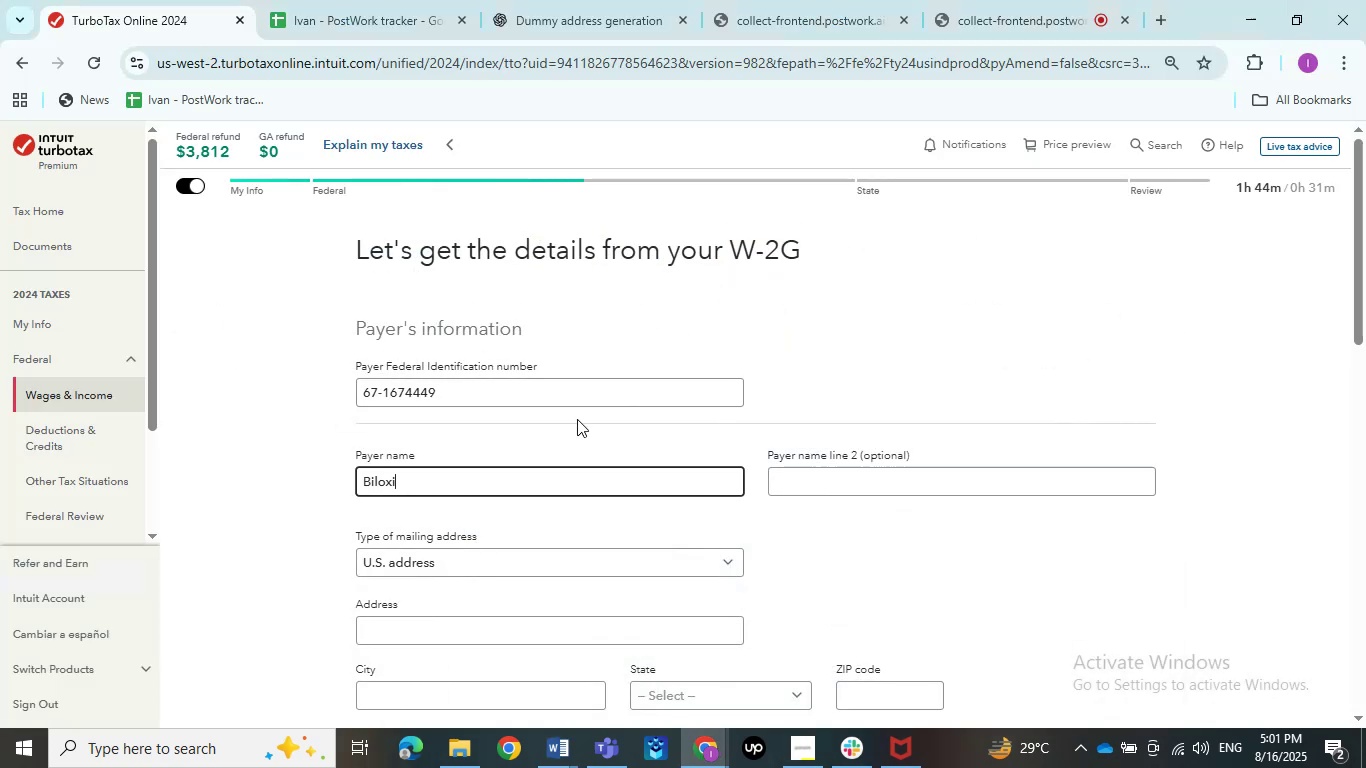 
type( Gambling )
 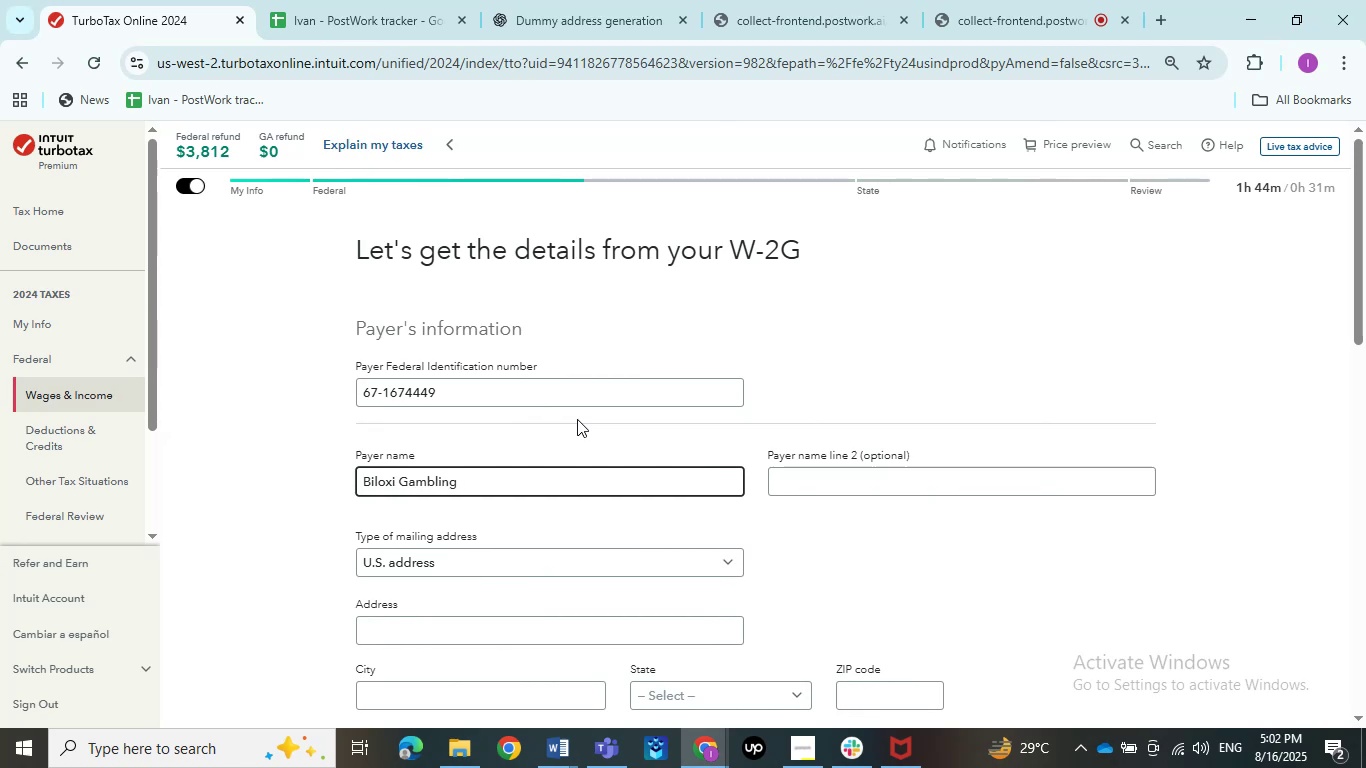 
wait(5.83)
 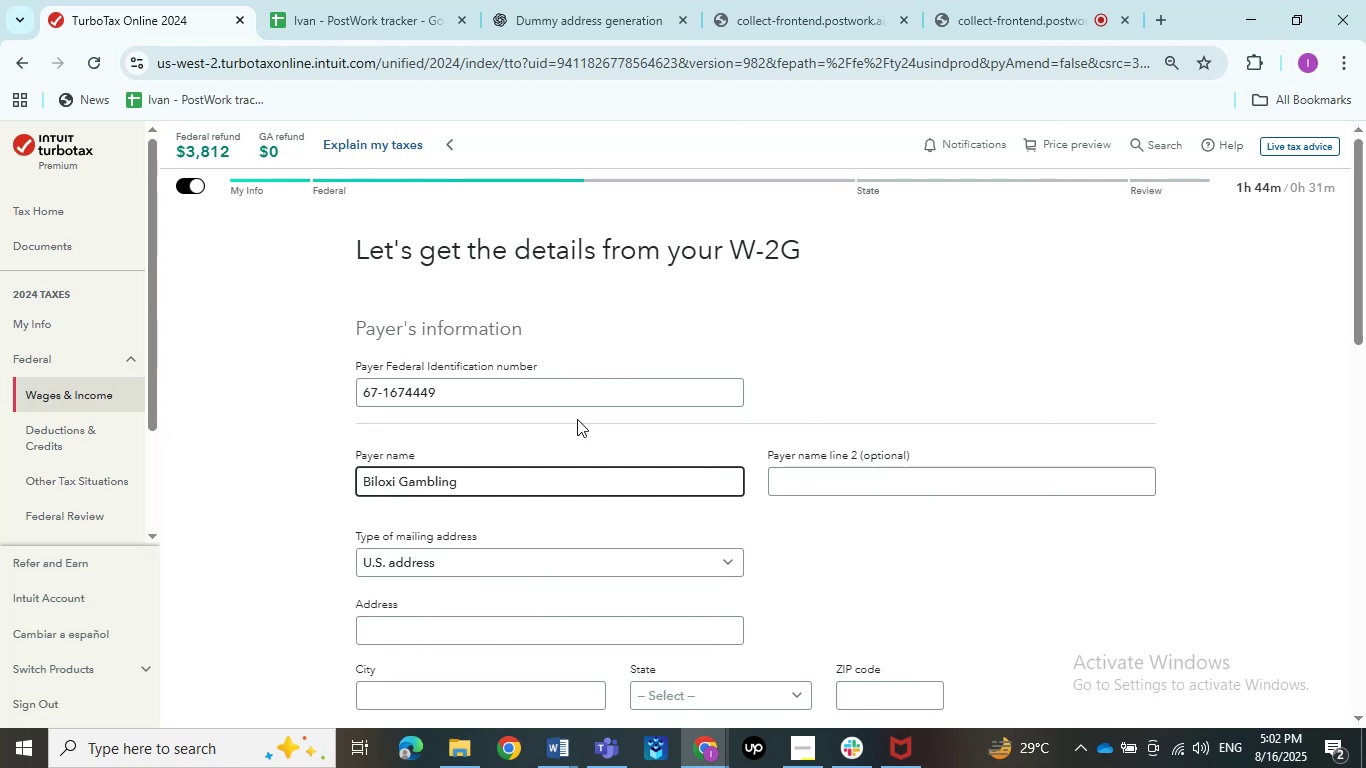 
left_click([471, 751])
 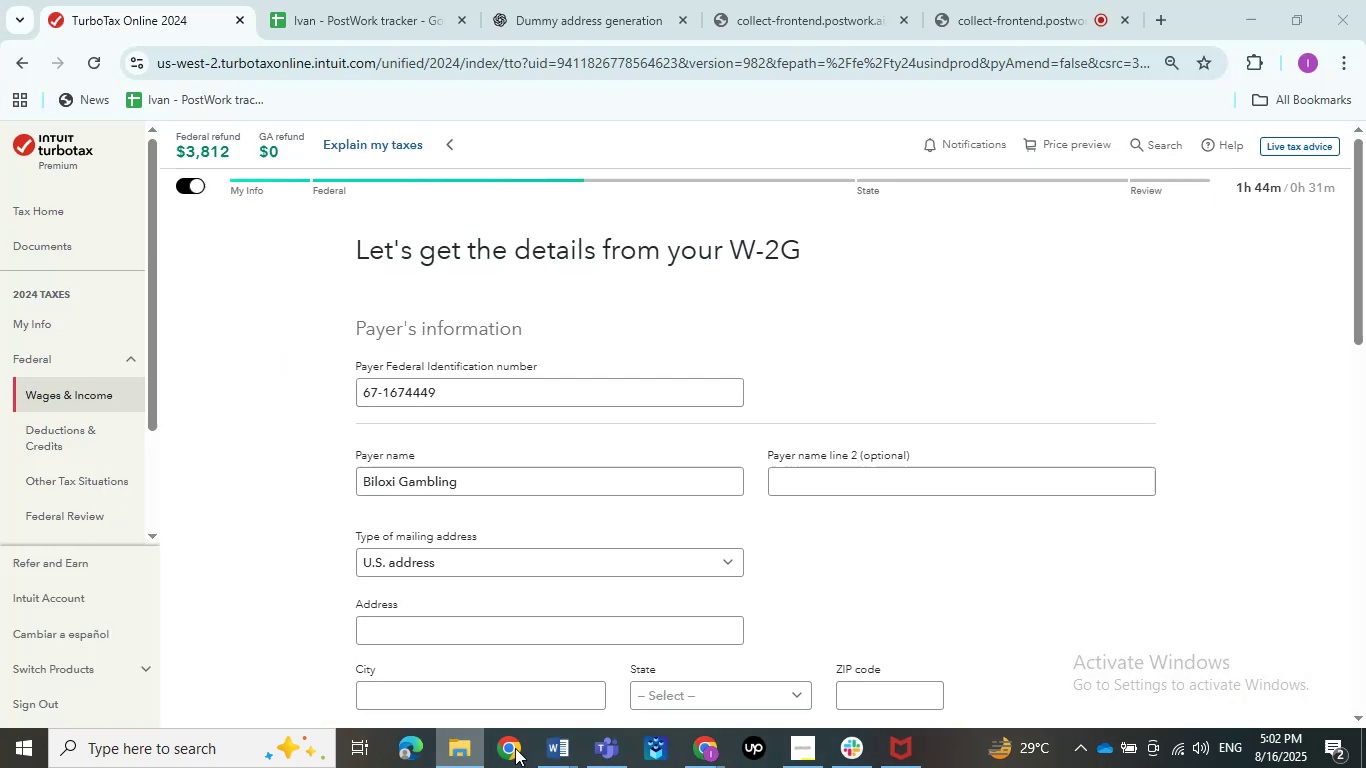 
double_click([538, 749])
 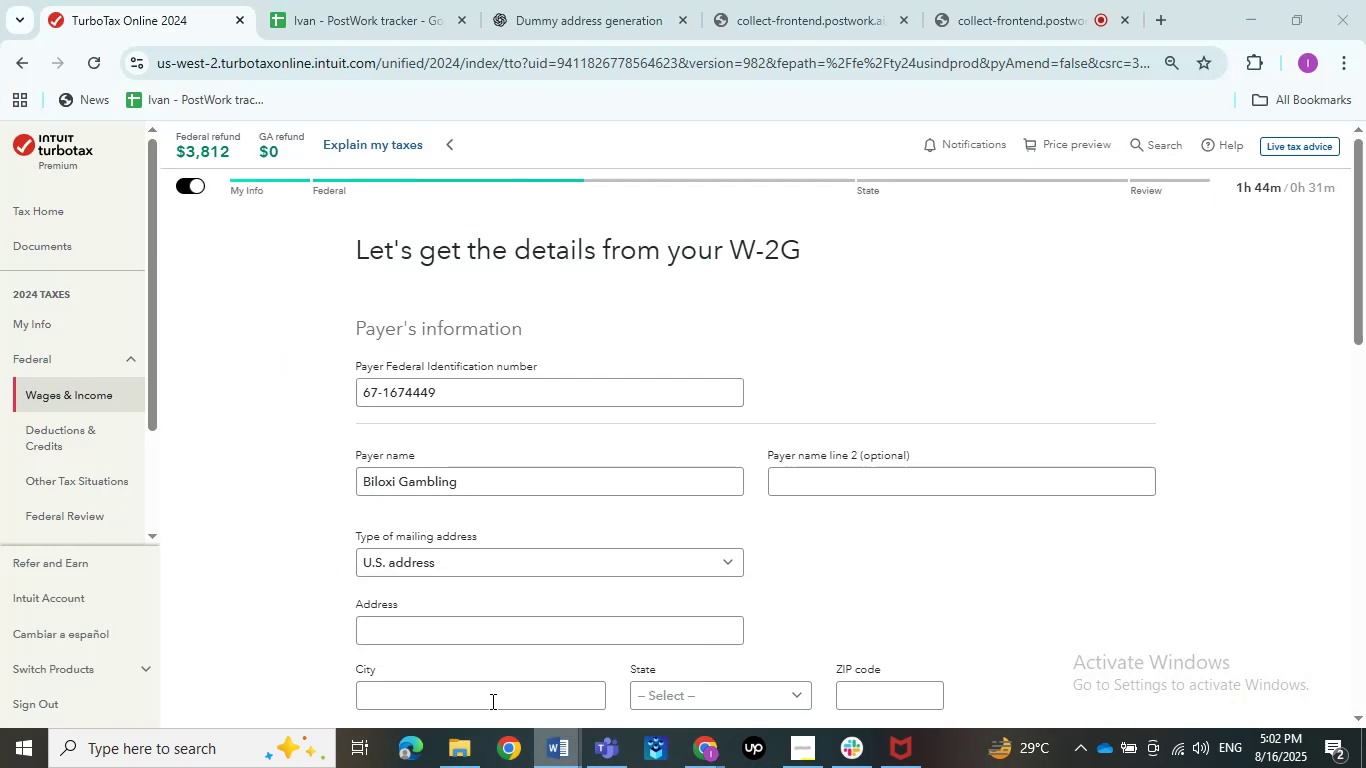 
triple_click([491, 701])
 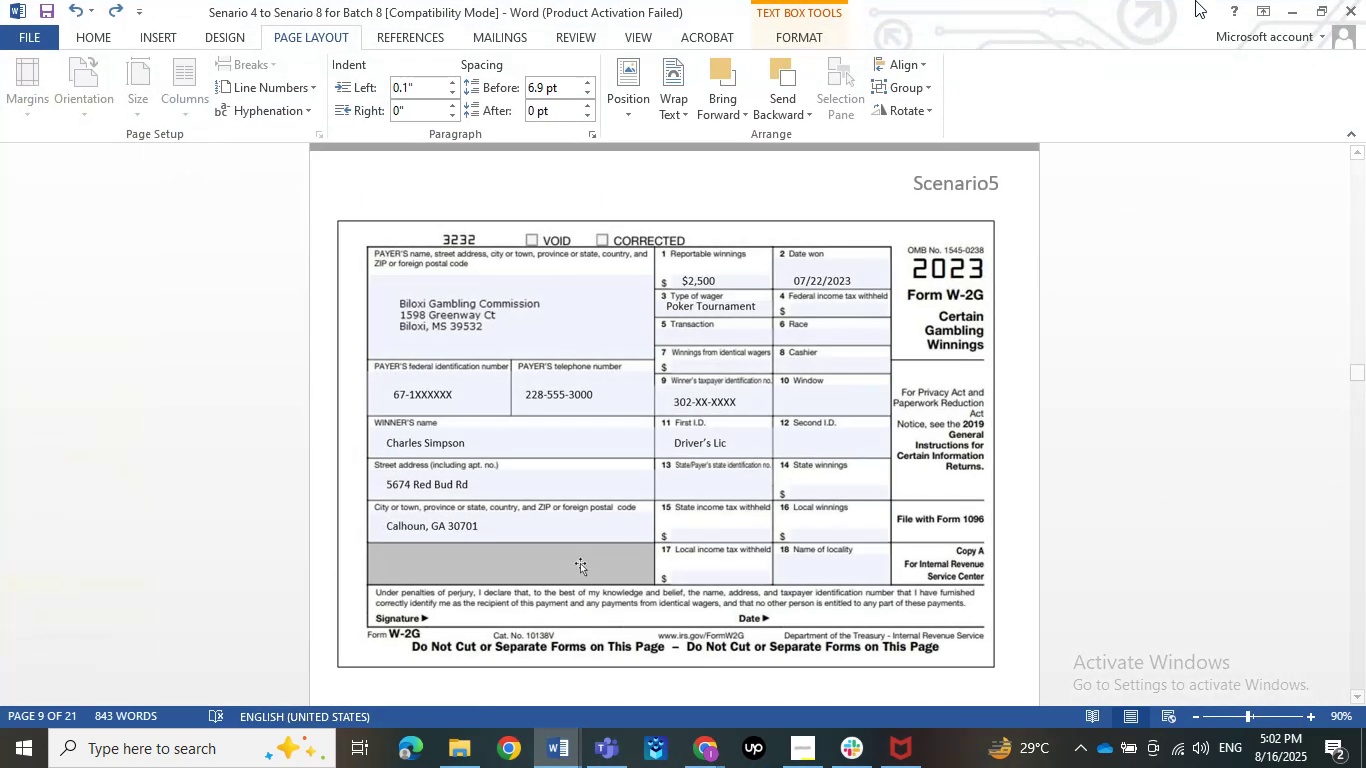 
left_click([1287, 4])
 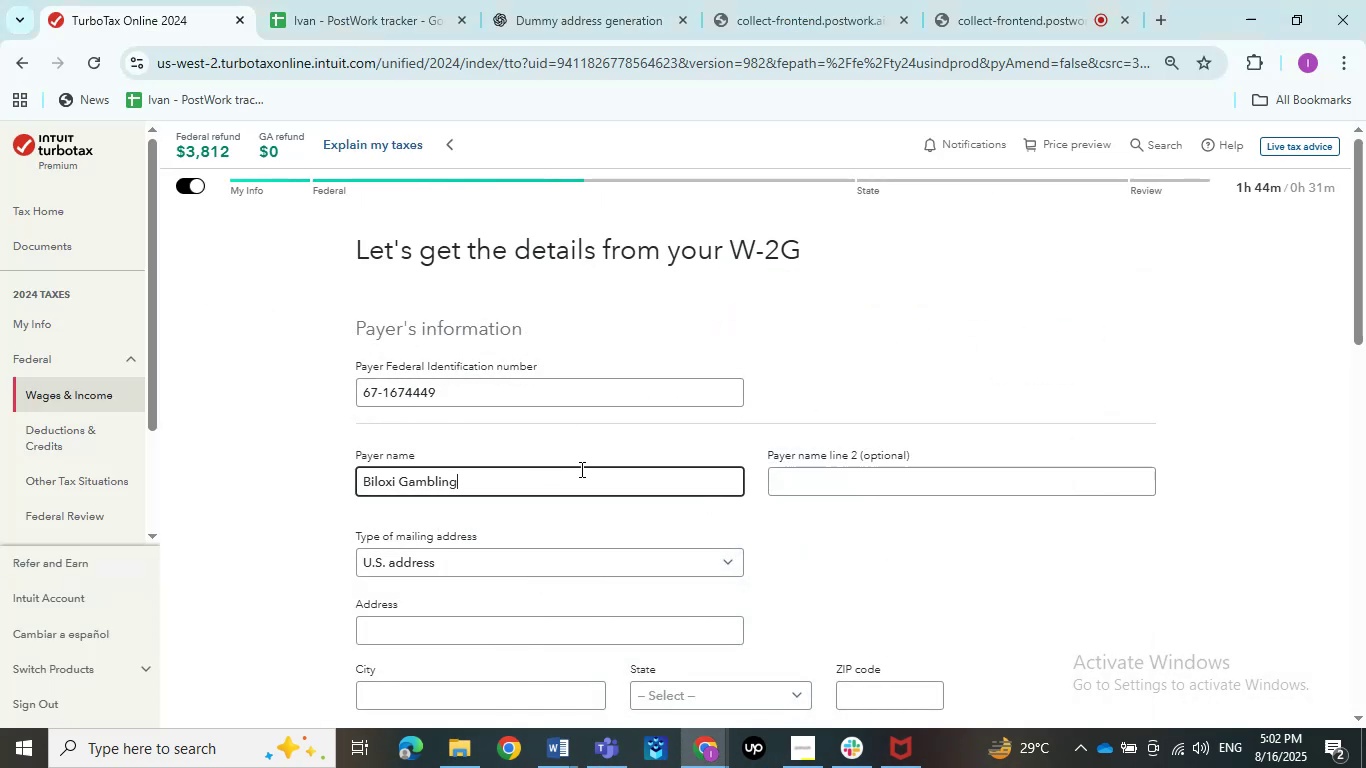 
type( Commission)
 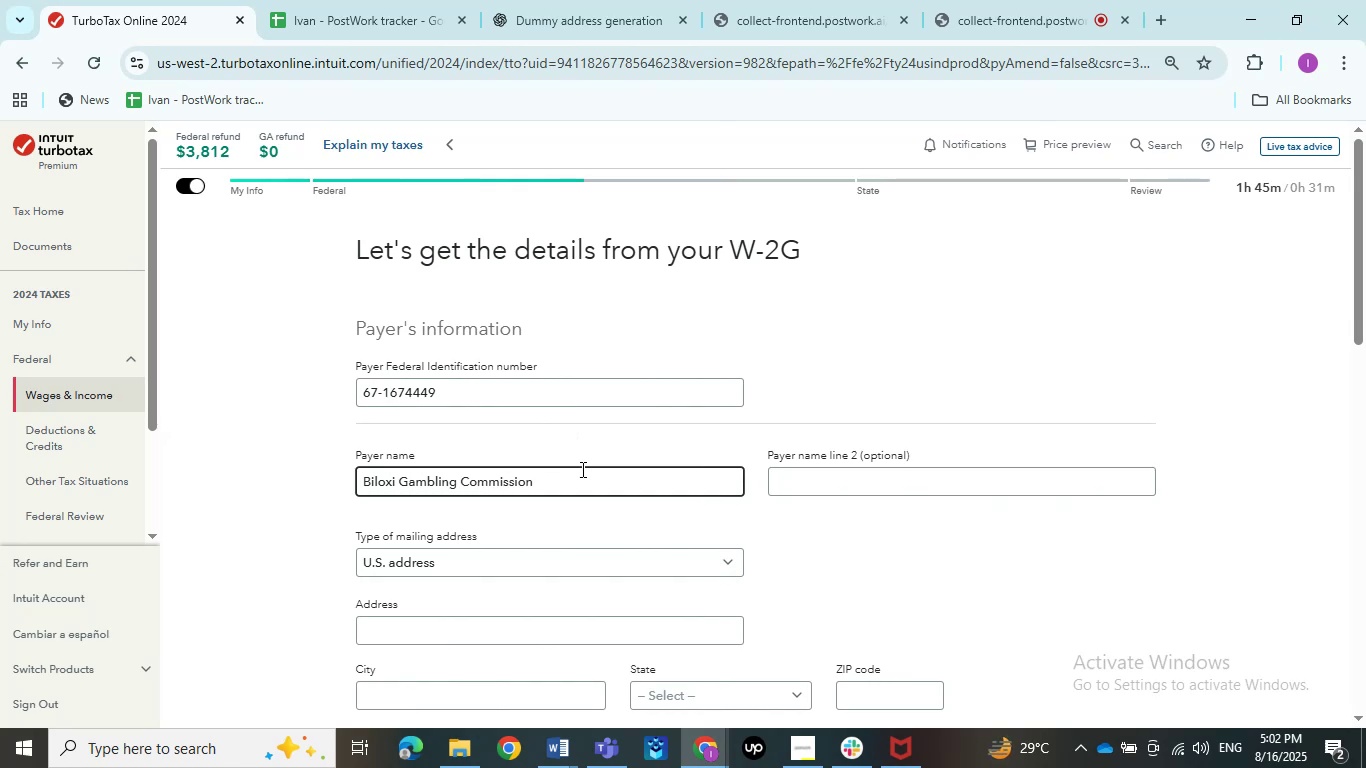 
double_click([539, 726])
 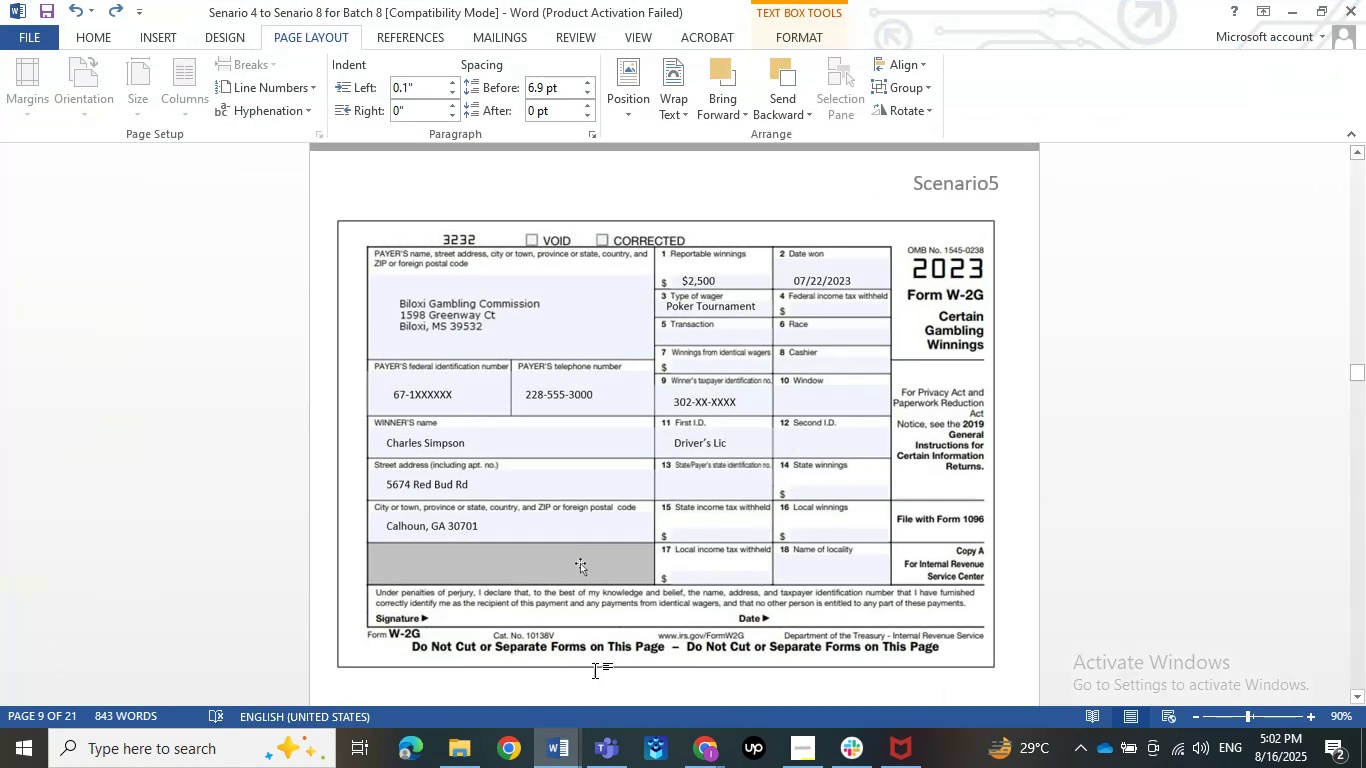 
left_click([1300, 12])
 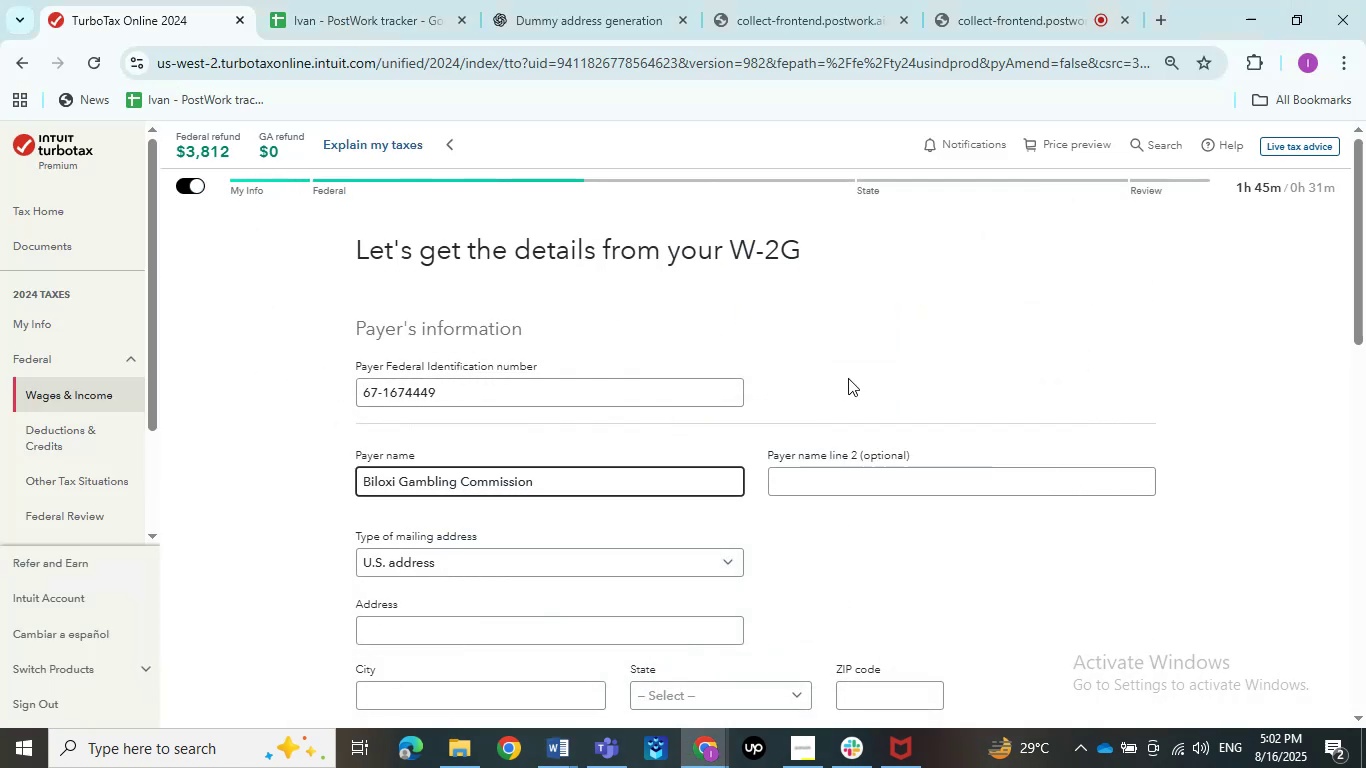 
scroll: coordinate [848, 378], scroll_direction: down, amount: 1.0
 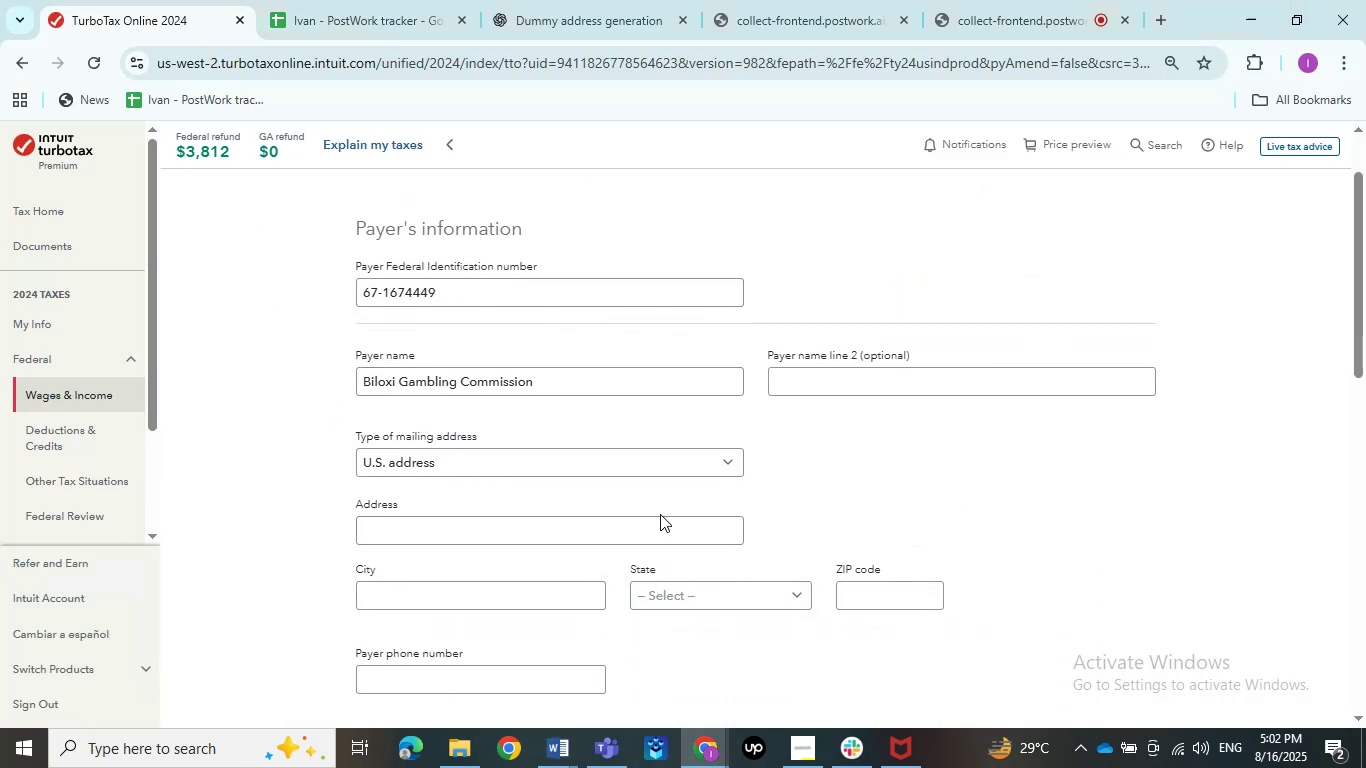 
double_click([655, 531])
 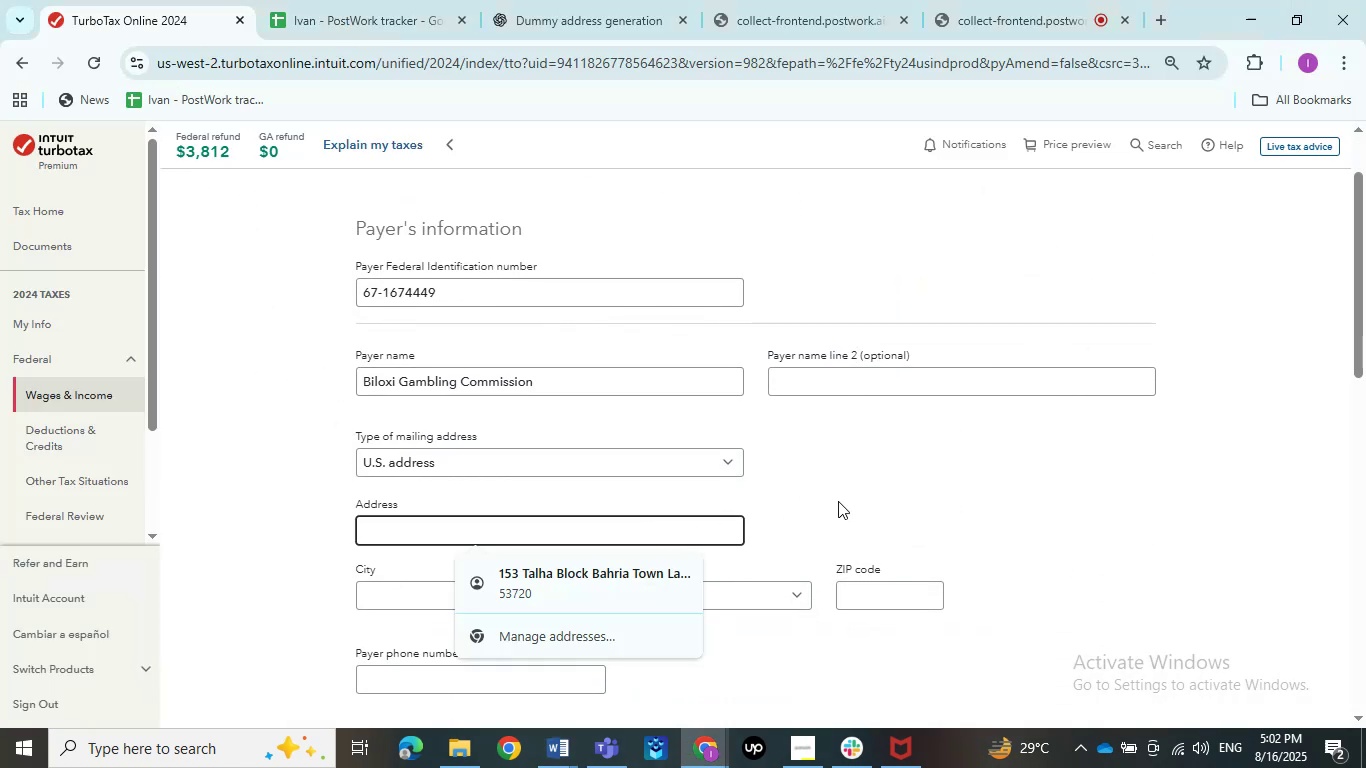 
left_click([838, 501])
 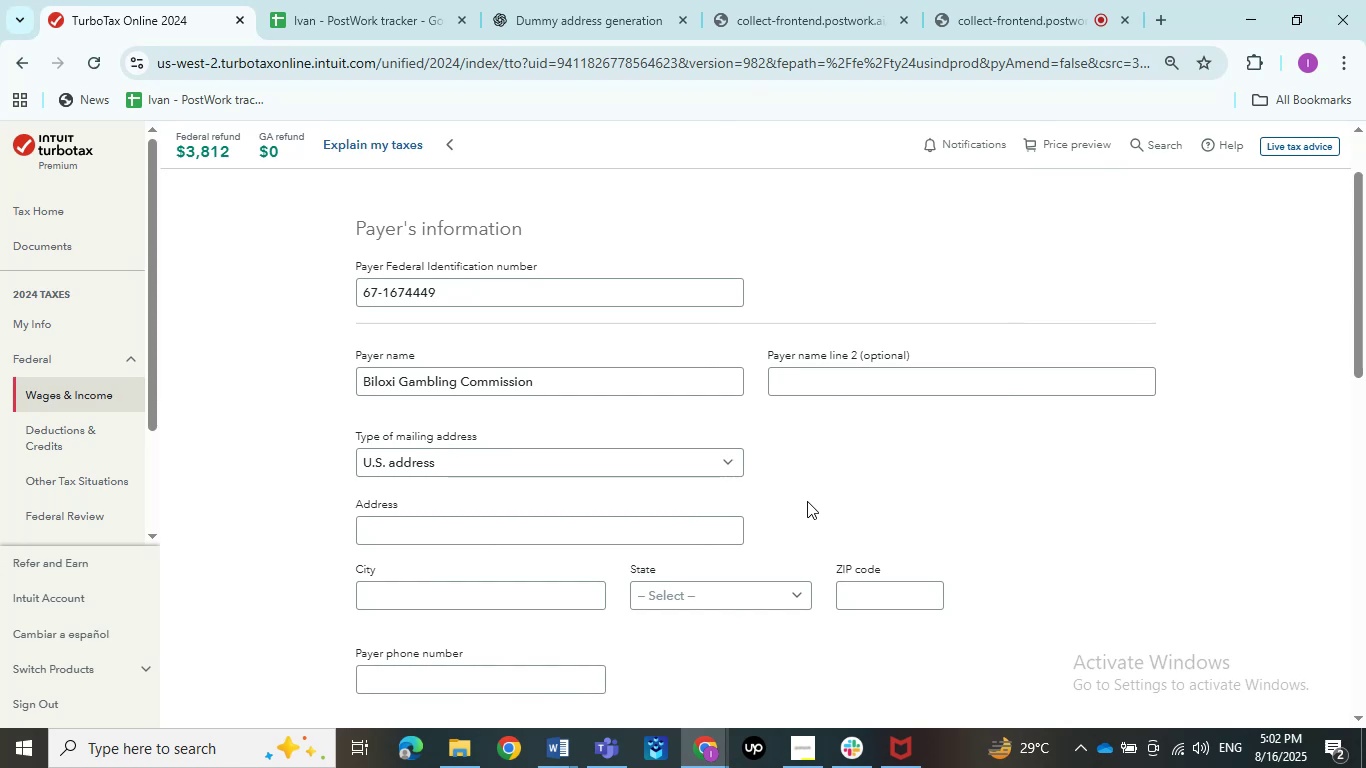 
scroll: coordinate [807, 501], scroll_direction: down, amount: 2.0
 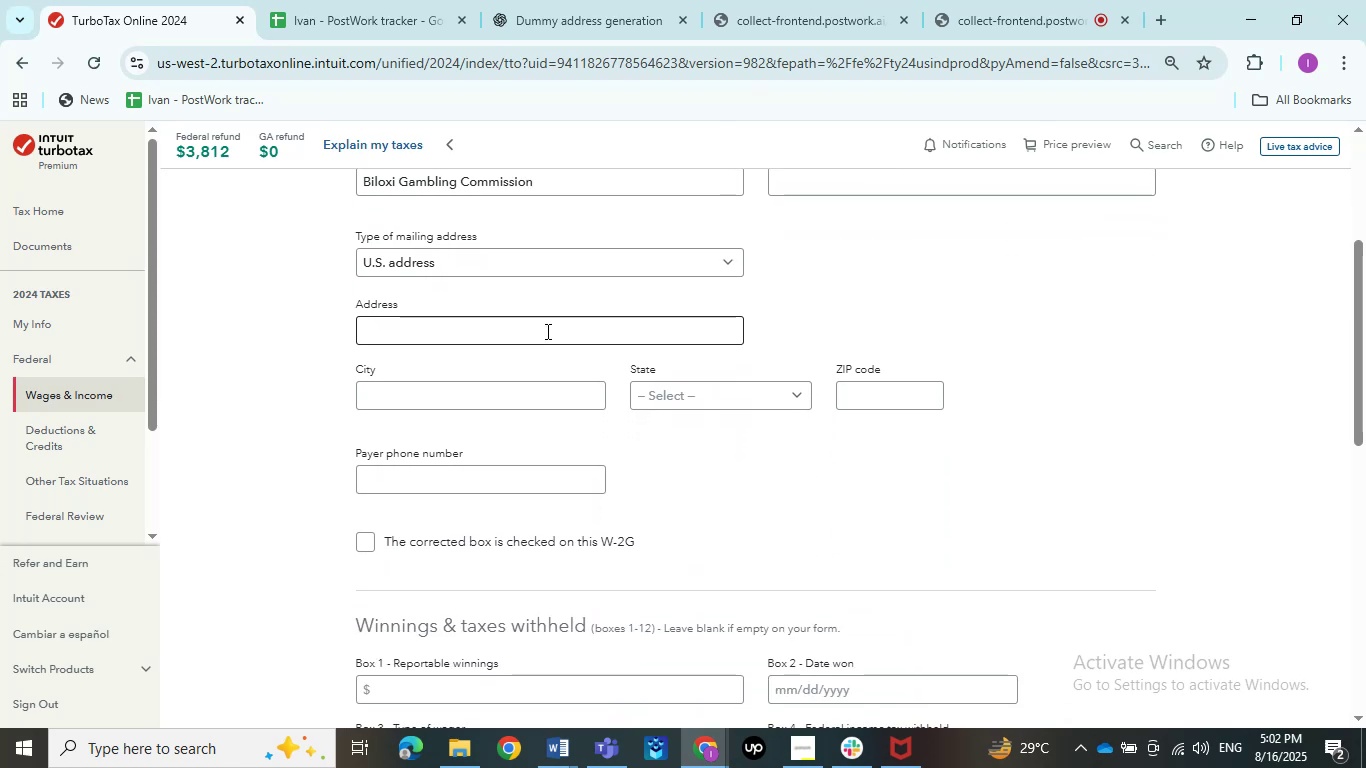 
left_click([546, 331])
 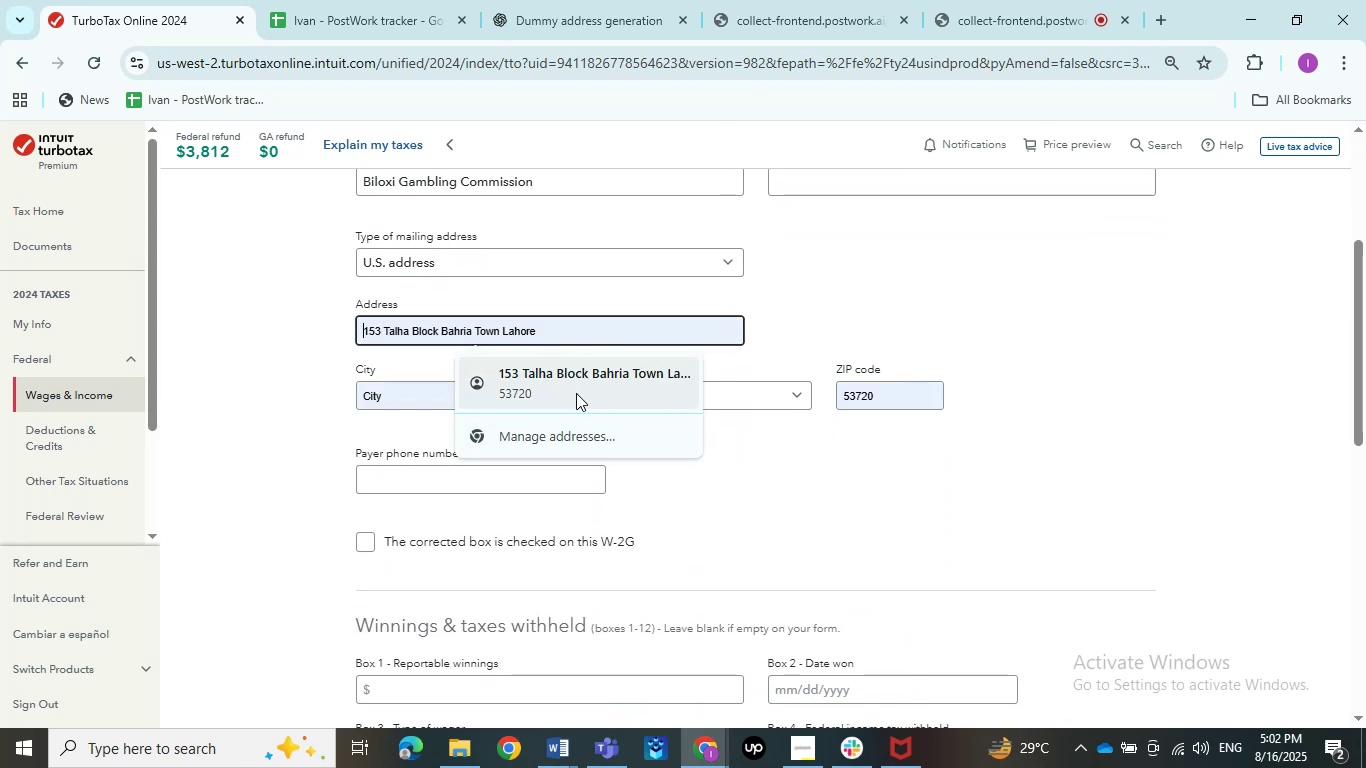 
left_click([743, 436])
 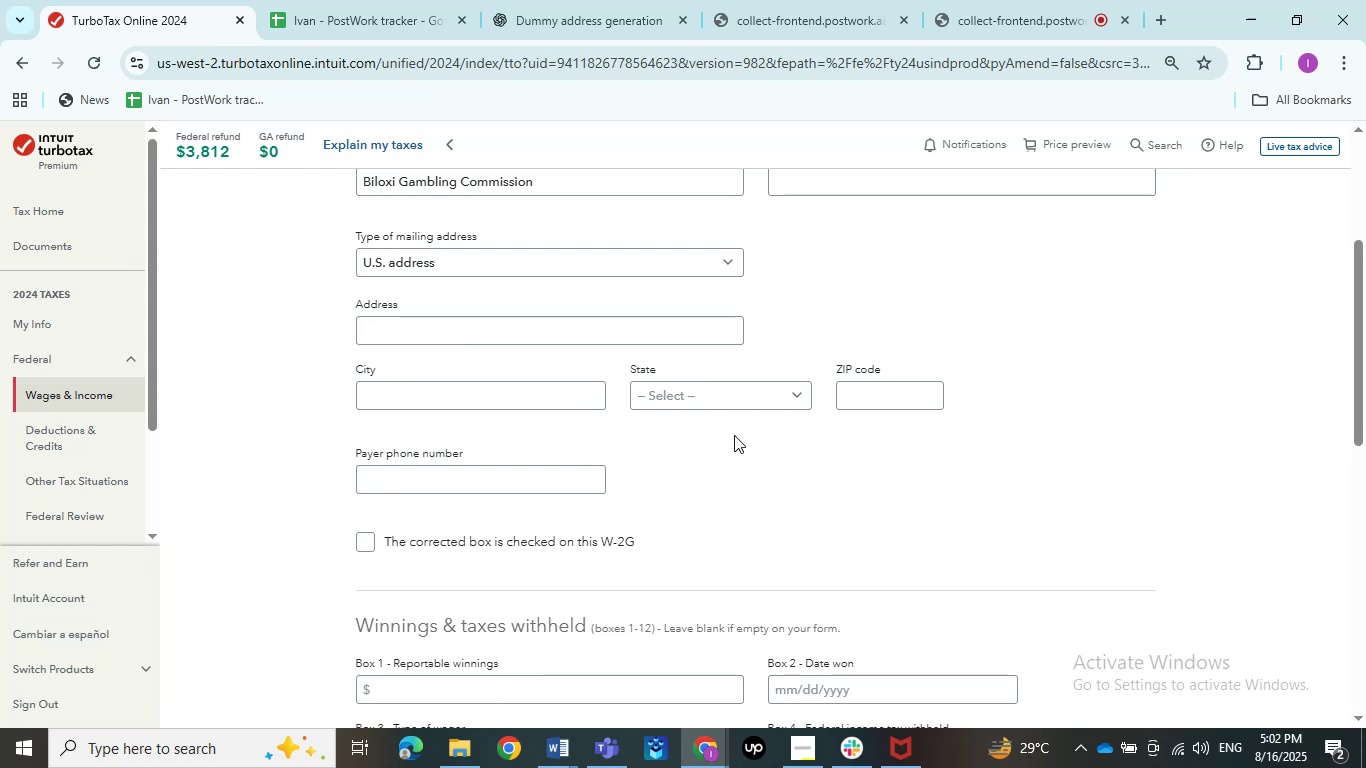 
wait(9.02)
 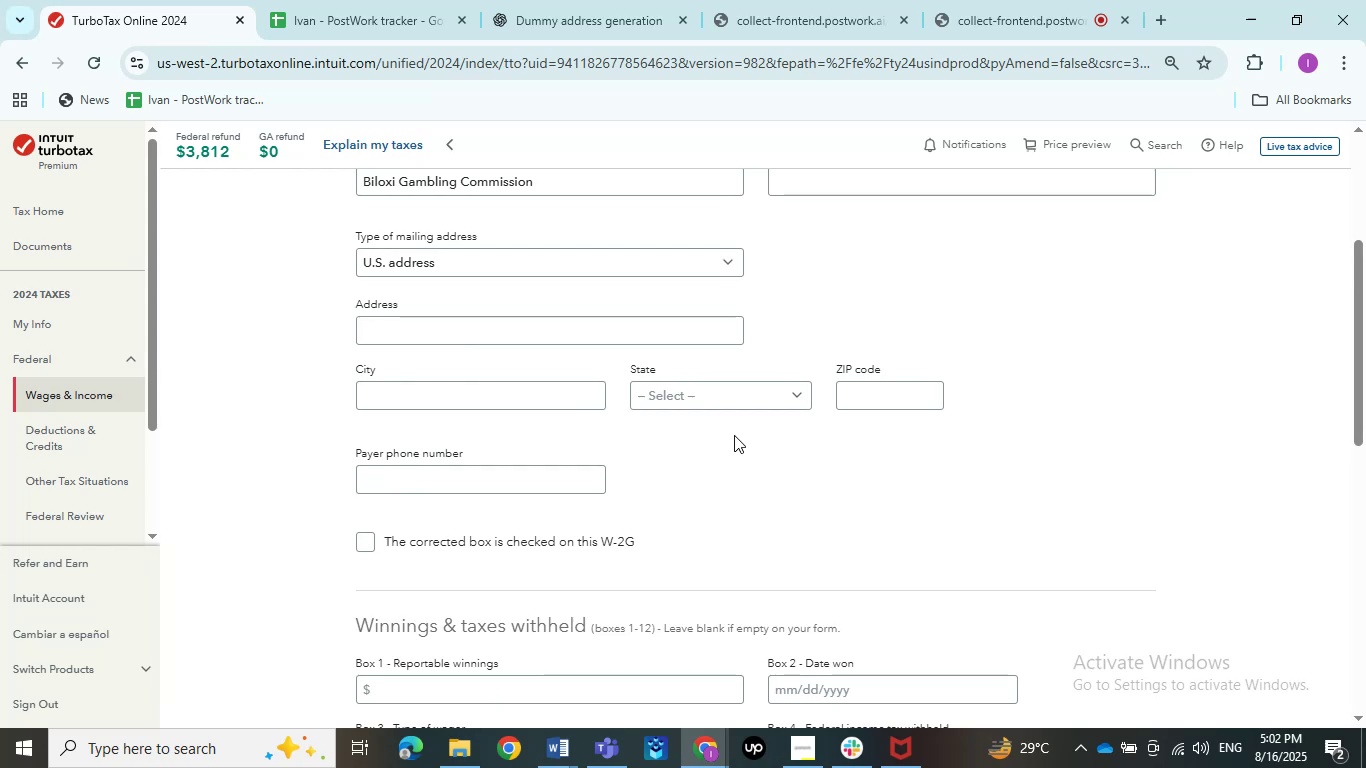 
left_click([1297, 71])
 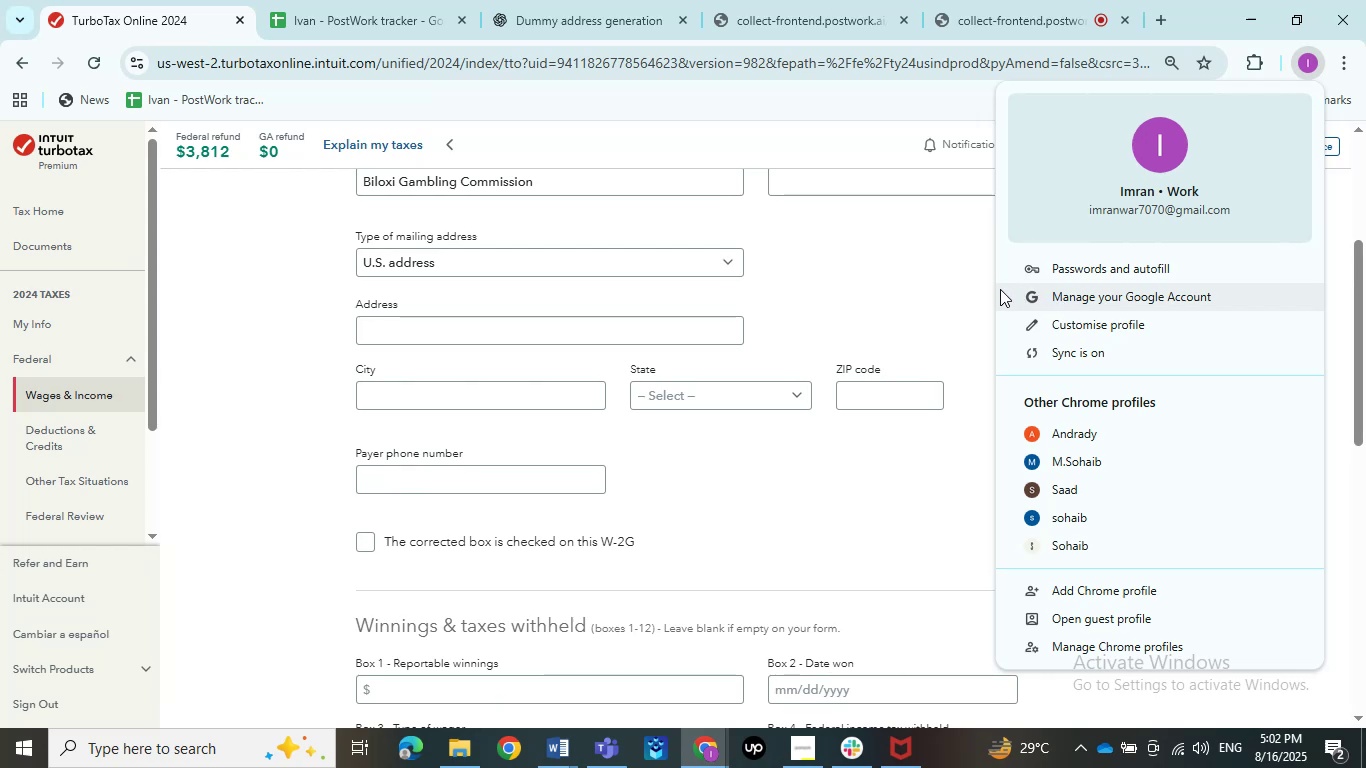 
left_click([987, 289])
 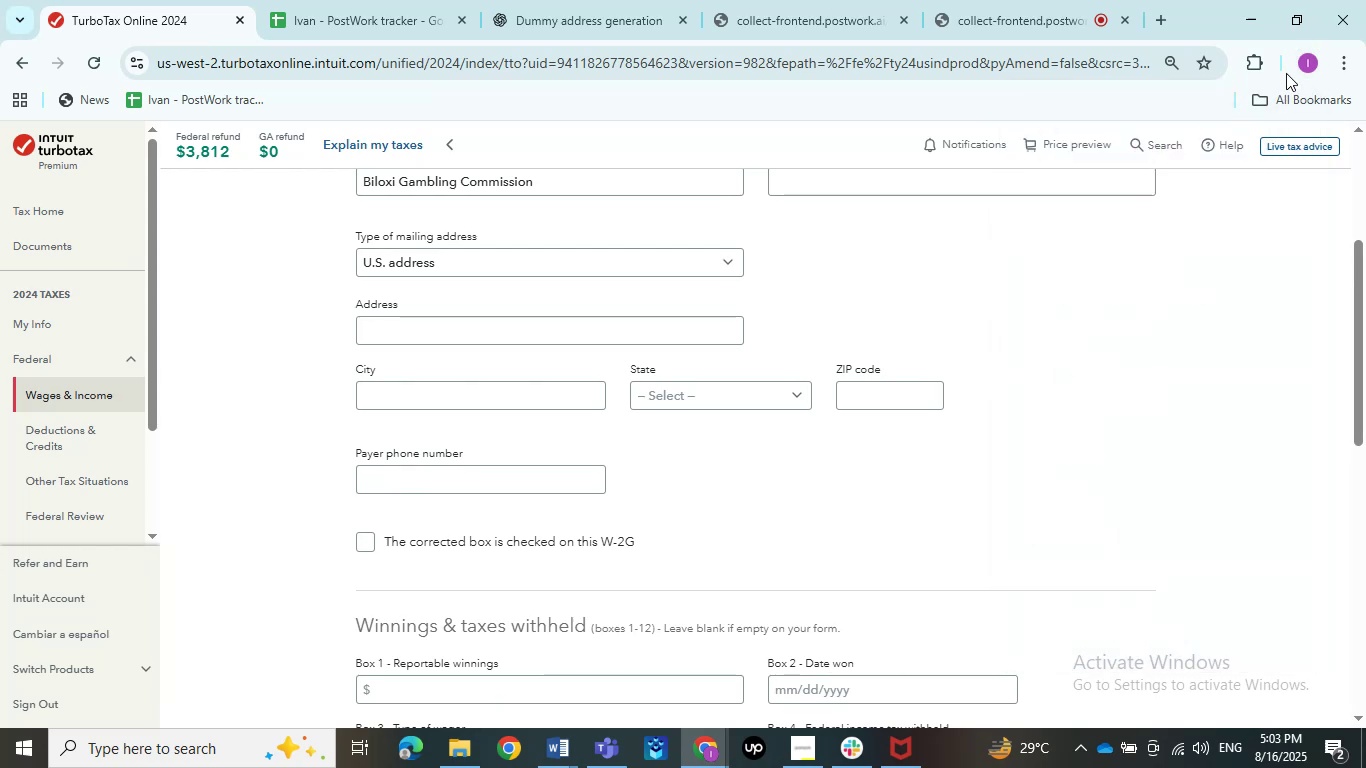 
left_click([1301, 71])
 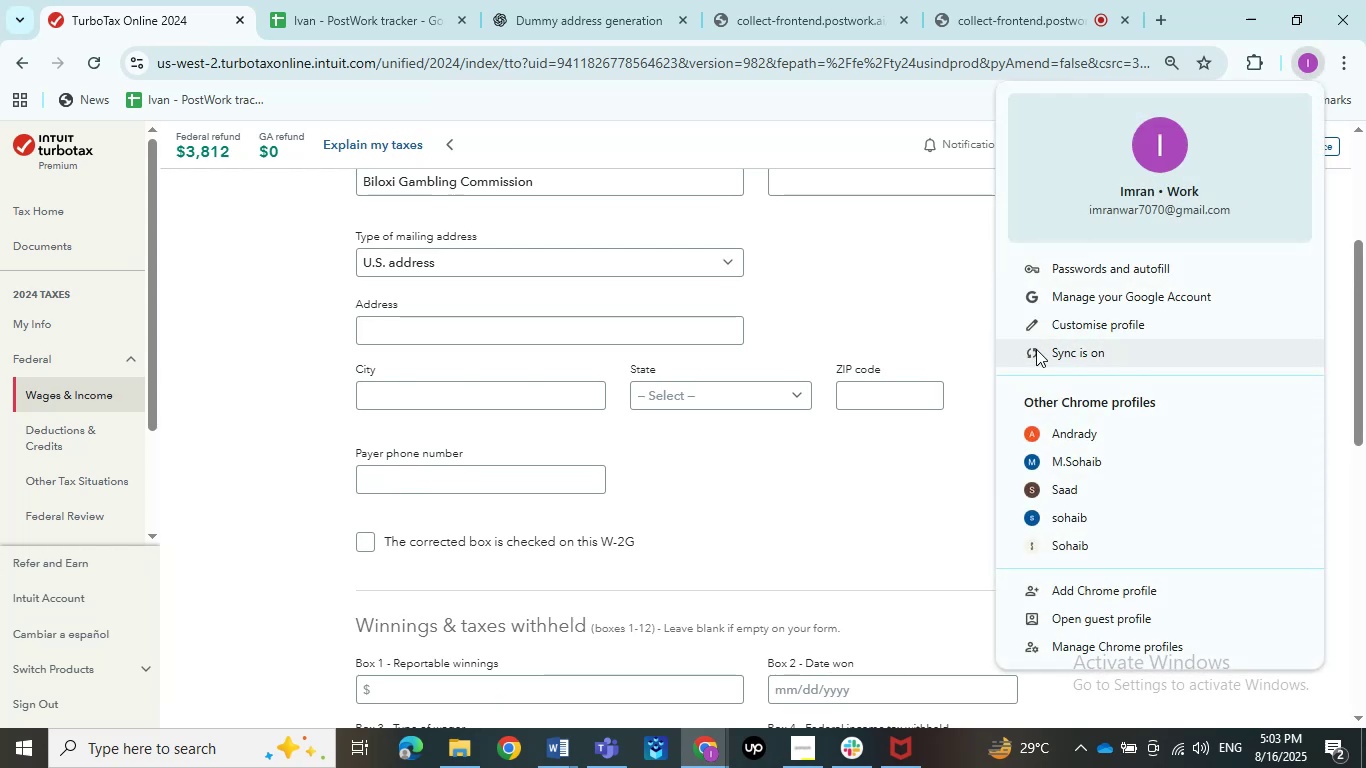 
left_click([1036, 349])
 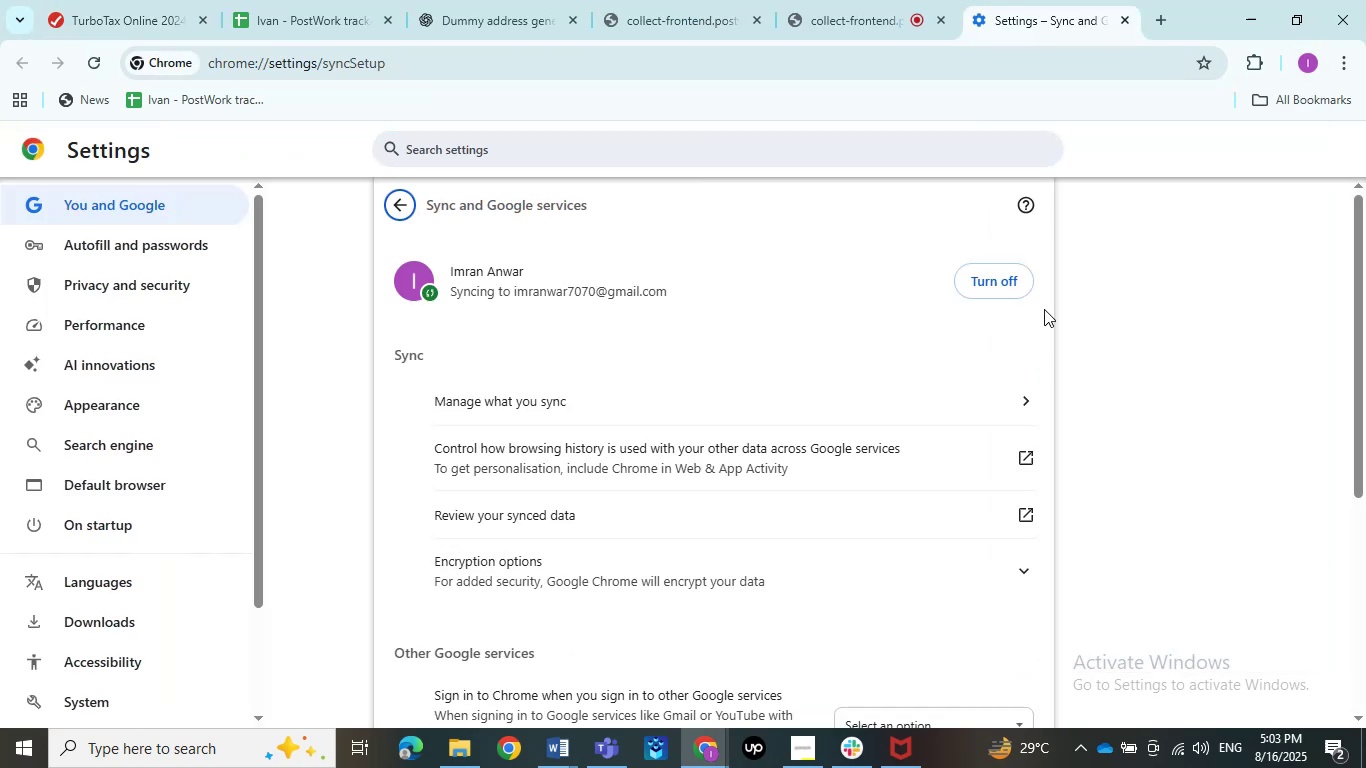 
left_click([1003, 281])
 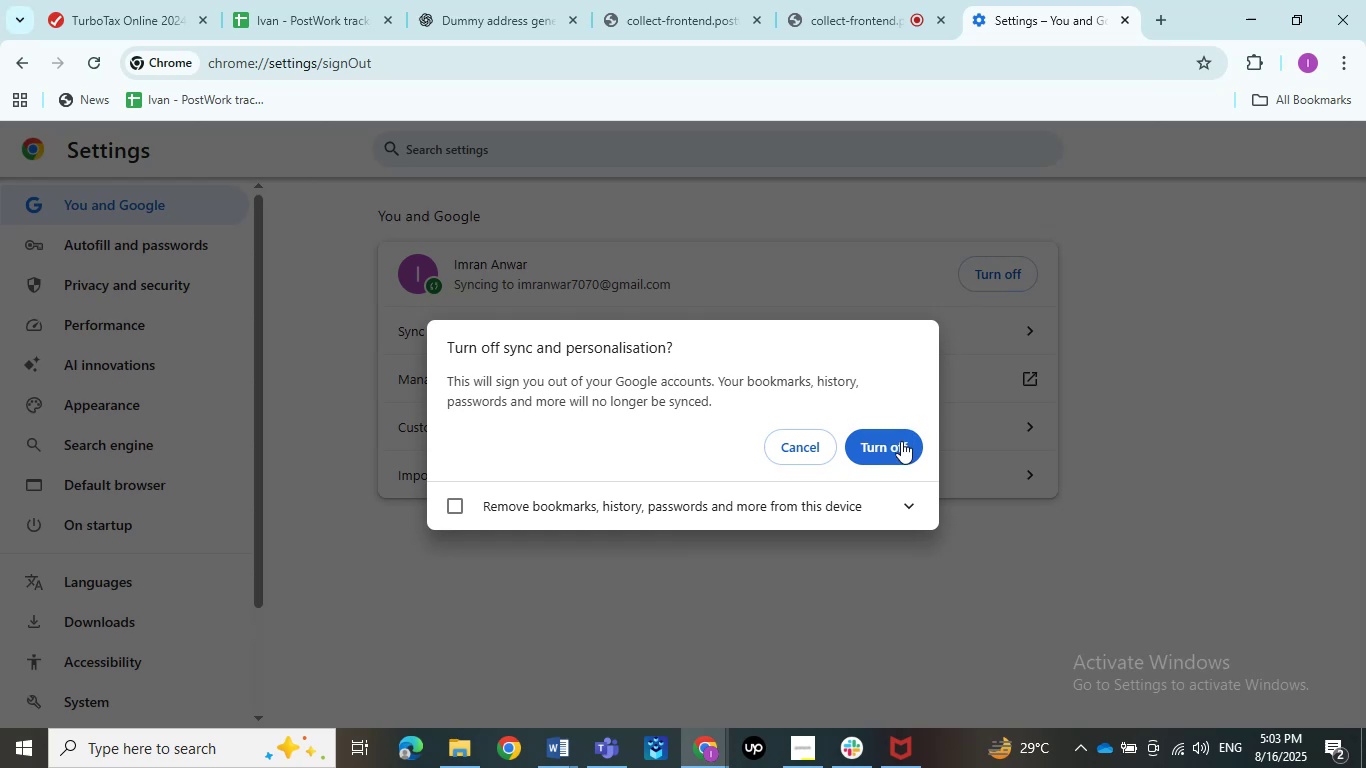 
left_click([901, 442])
 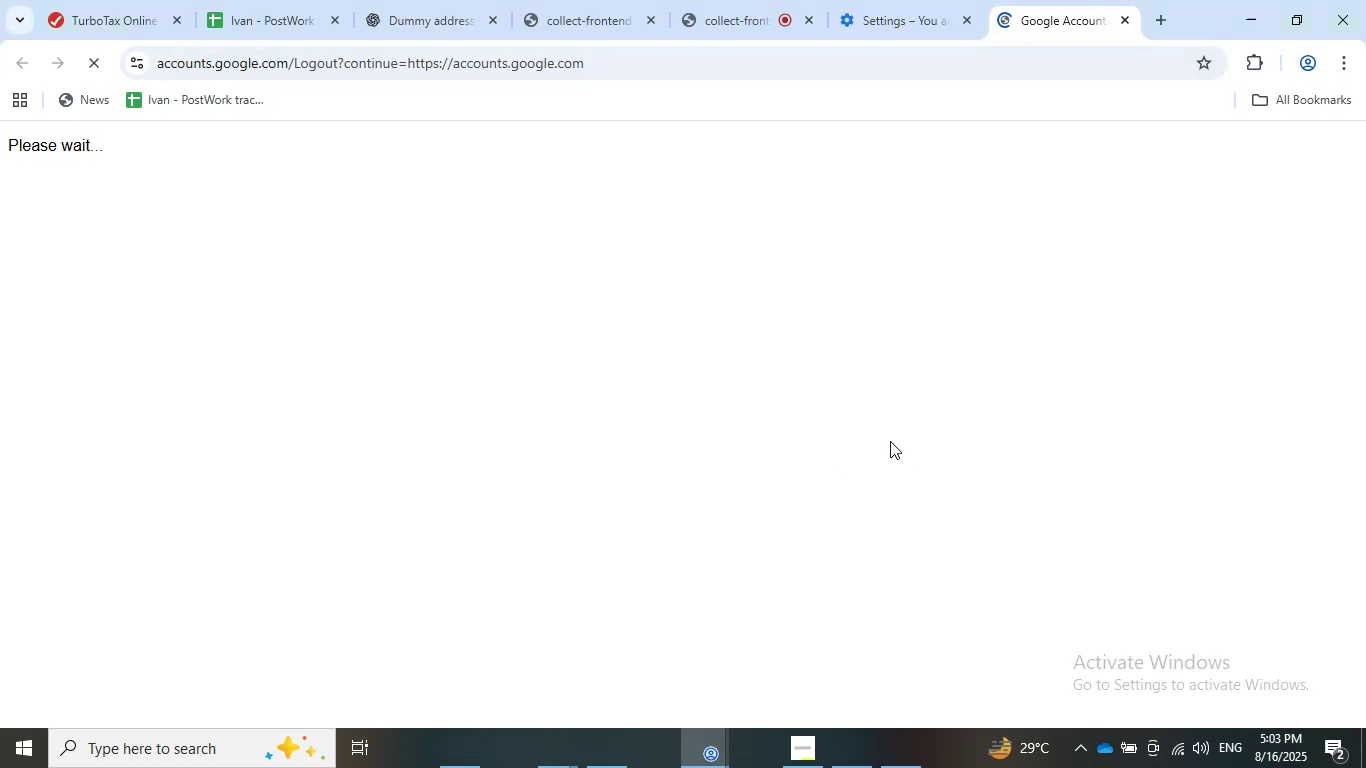 
mouse_move([866, 437])
 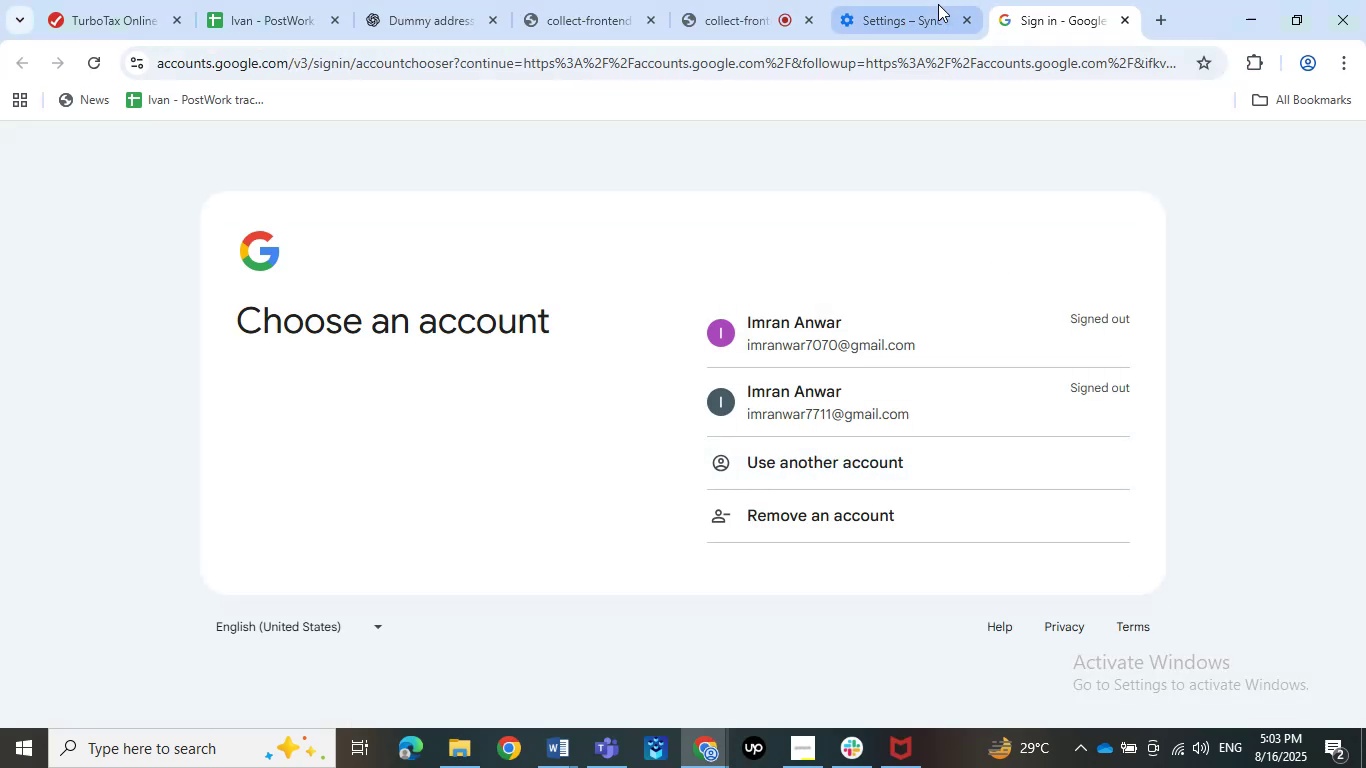 
left_click([938, 4])
 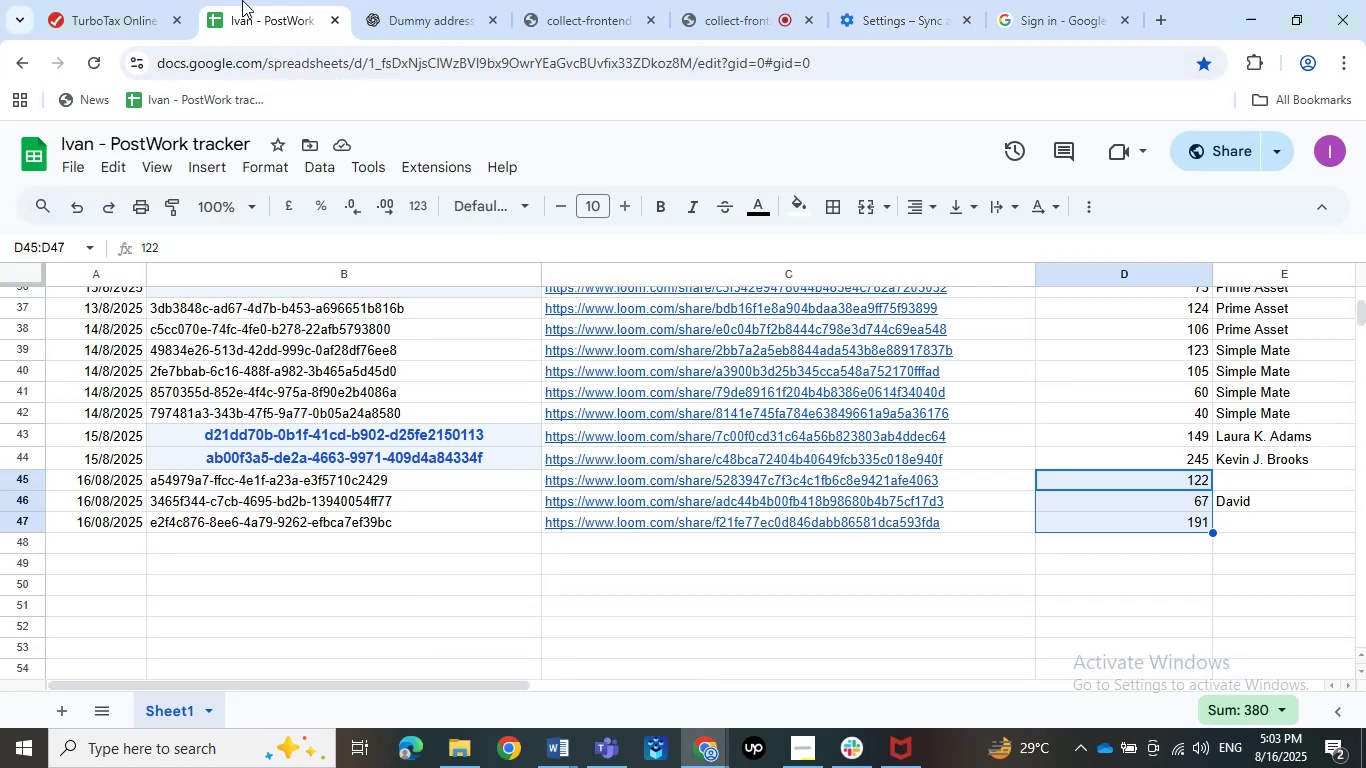 
left_click([242, 0])
 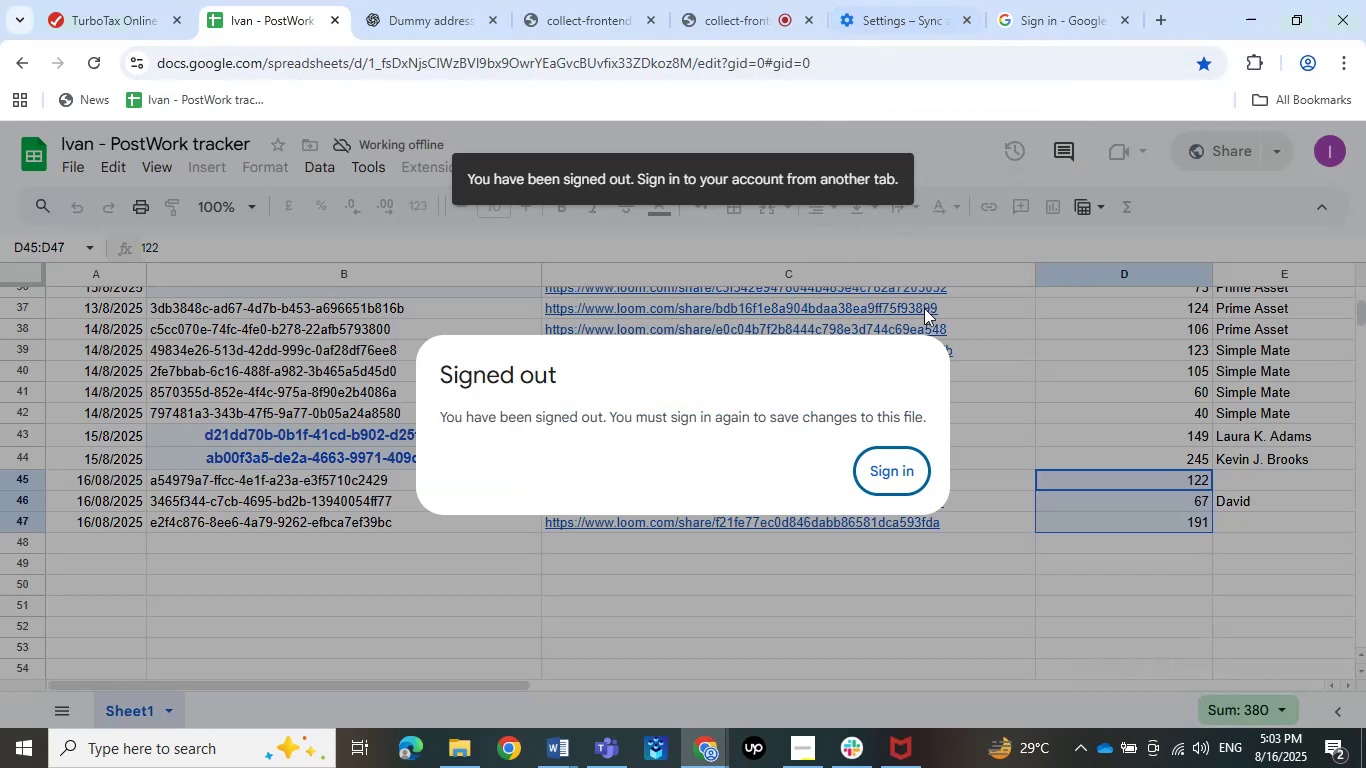 
left_click([897, 473])
 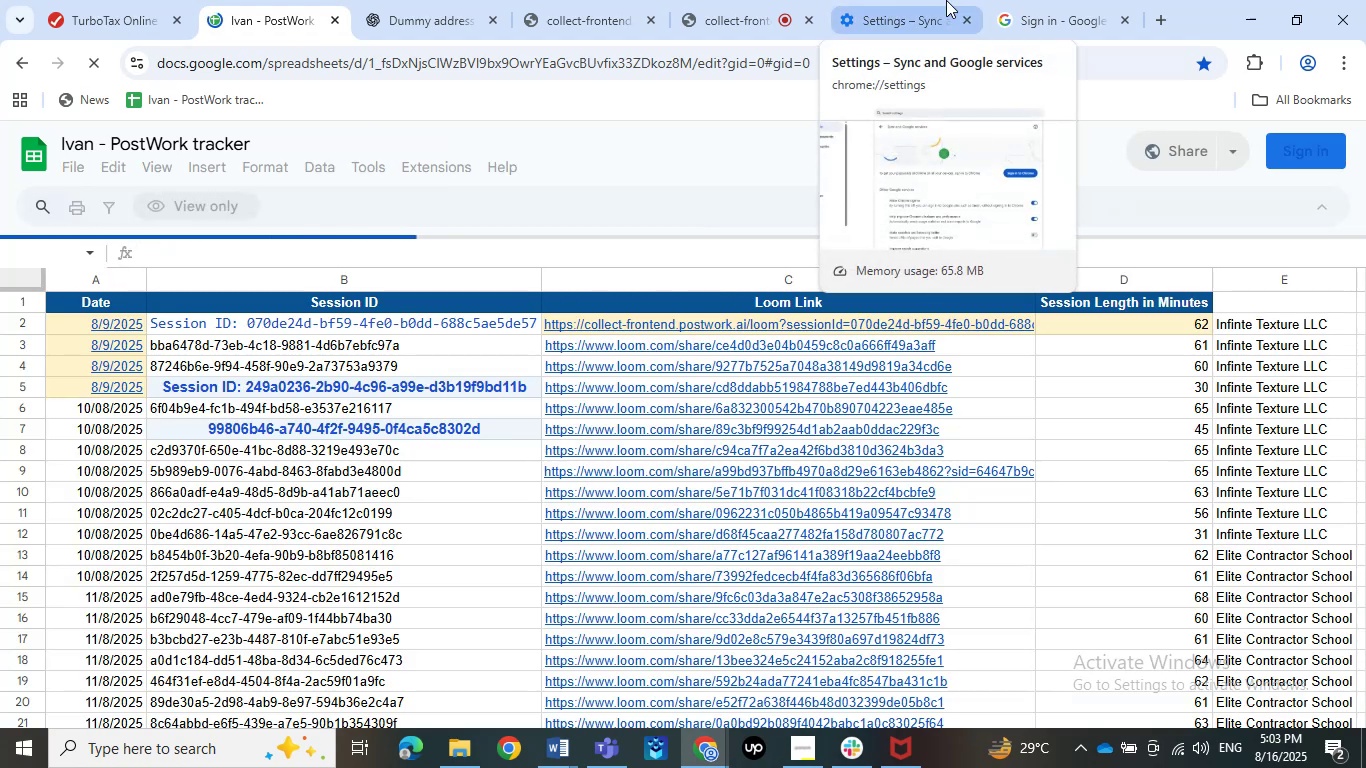 
left_click([946, 0])
 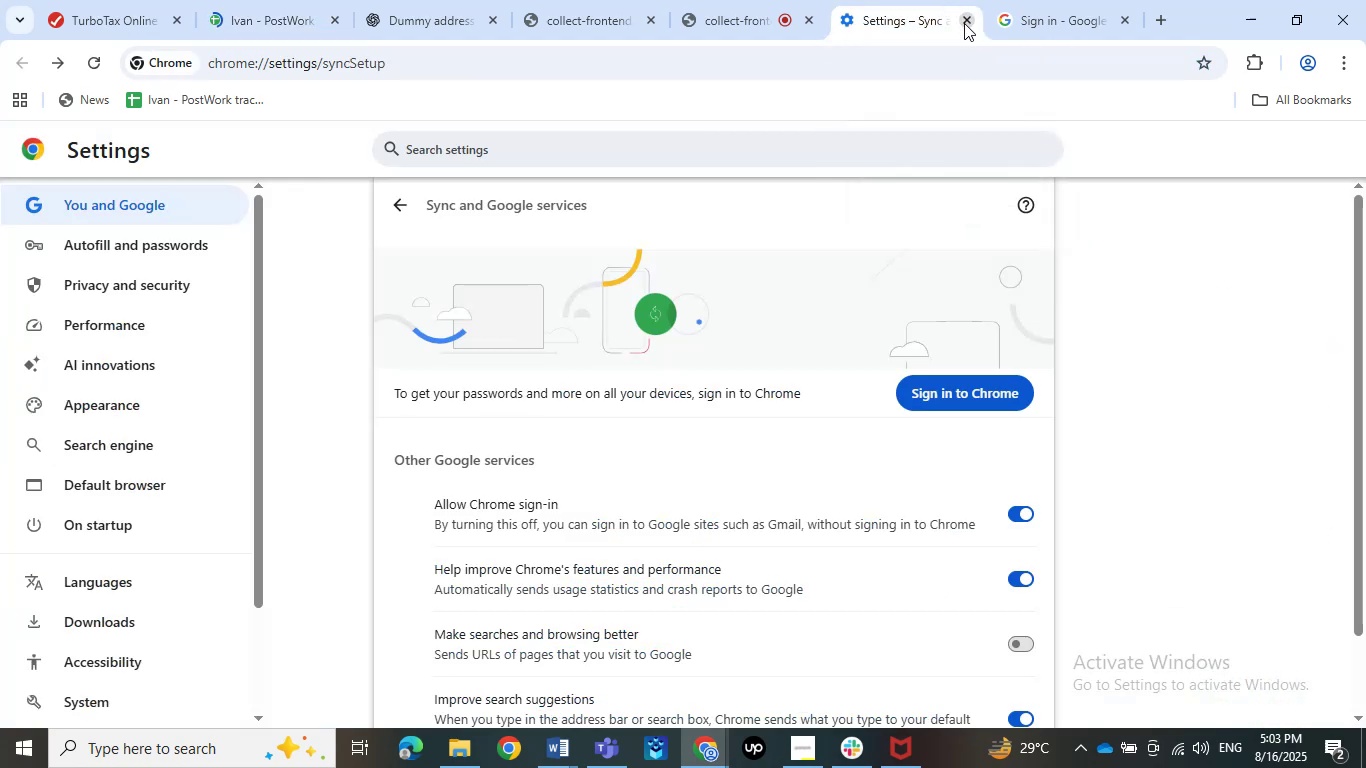 
left_click([1028, 10])
 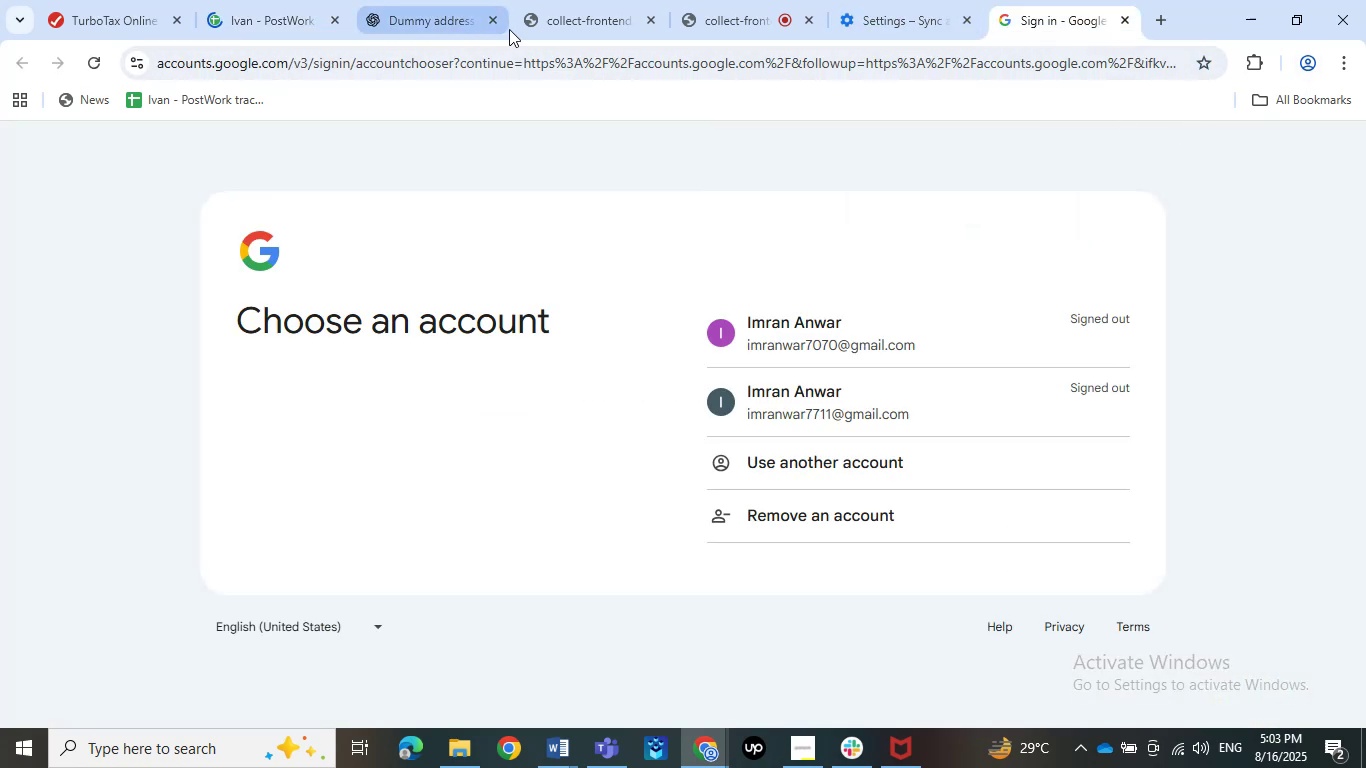 
left_click([259, 0])
 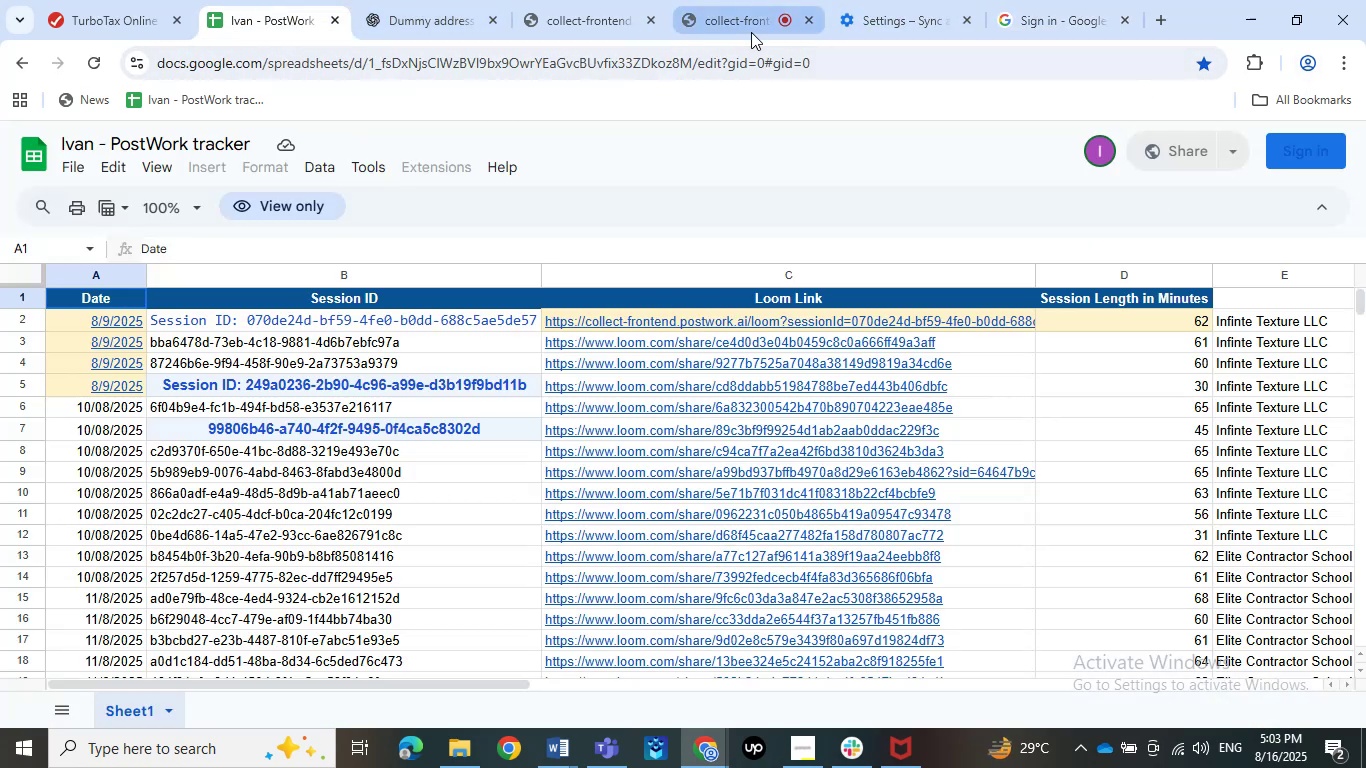 
left_click([751, 32])
 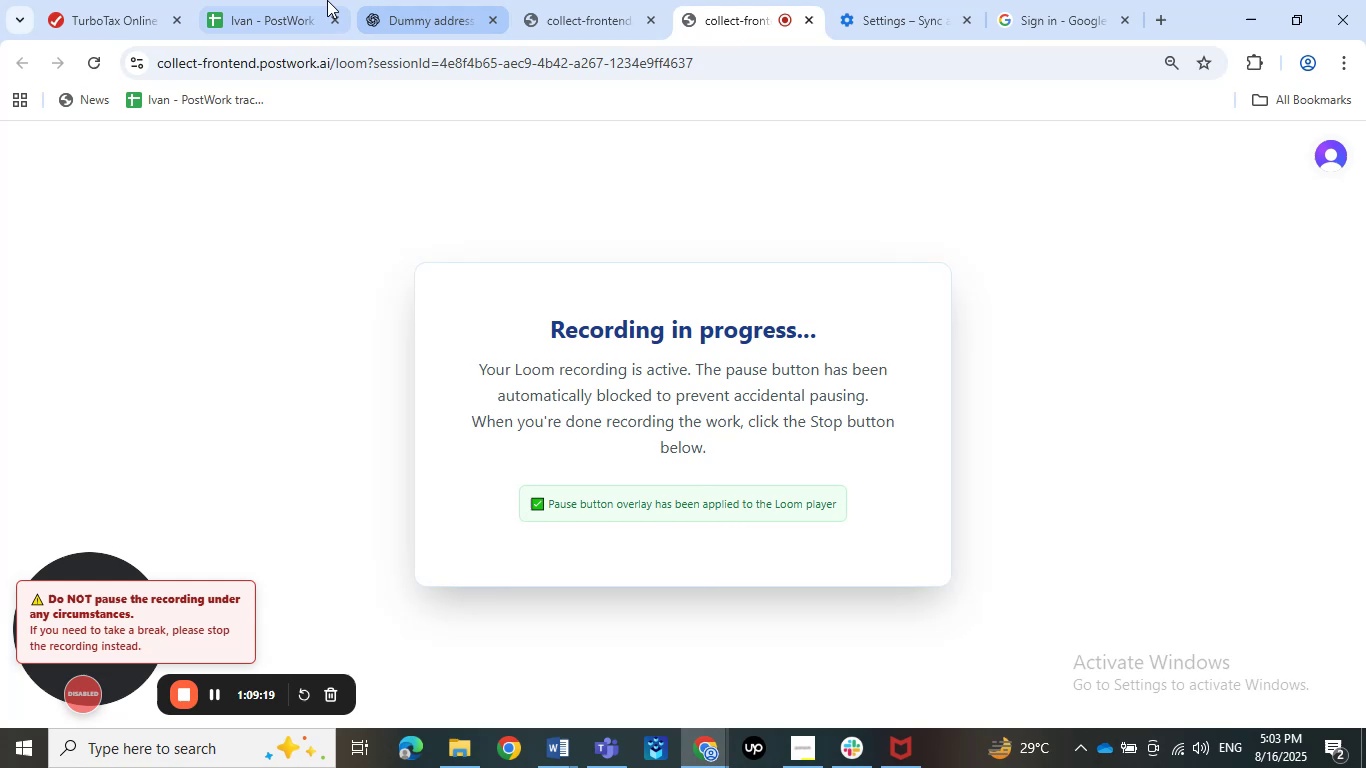 
left_click([322, 0])
 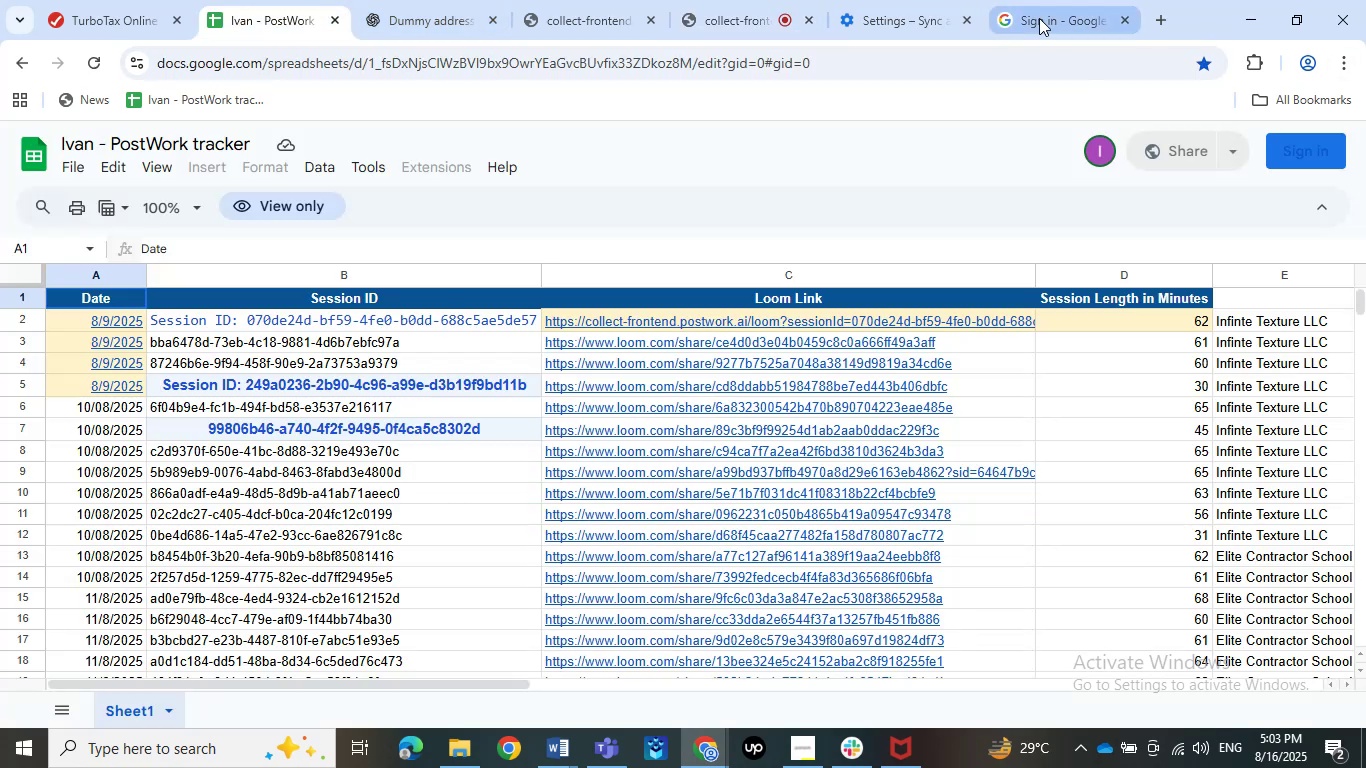 
left_click([1039, 18])
 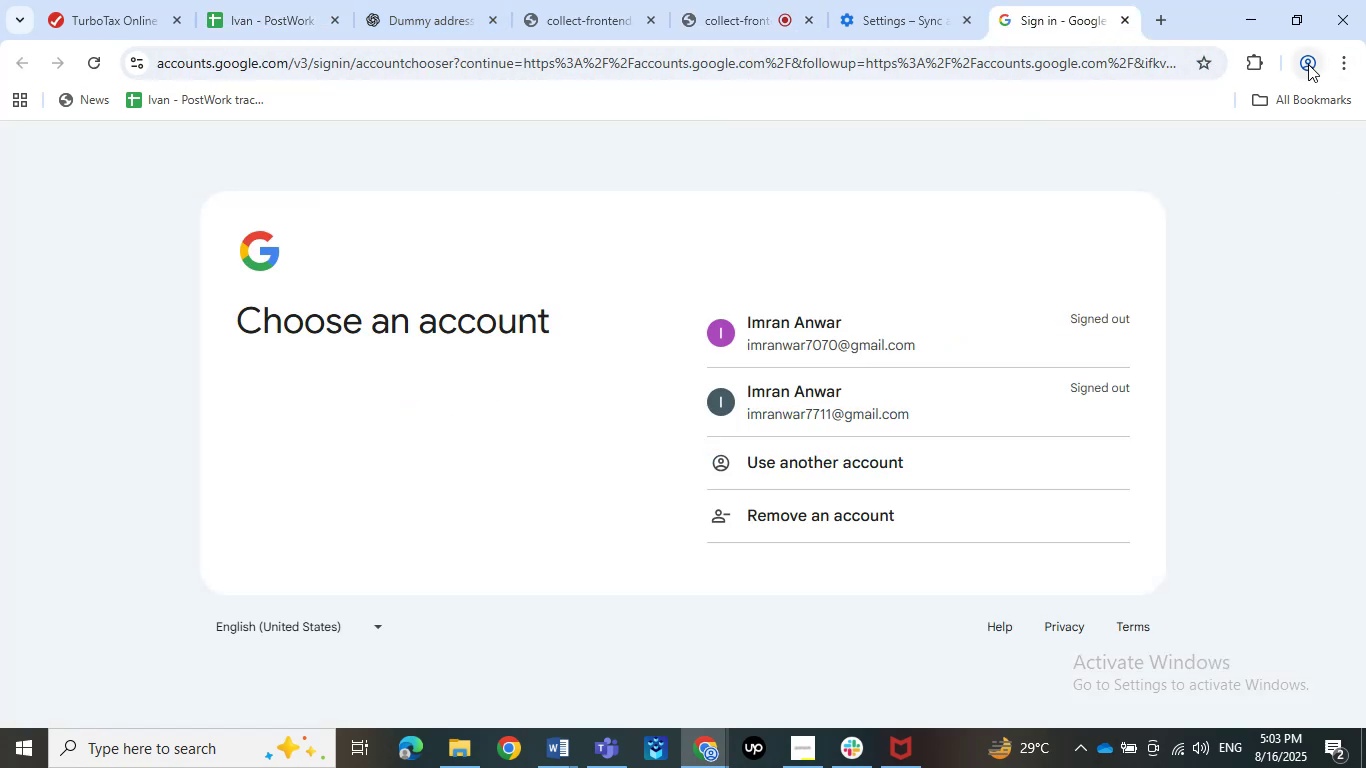 
left_click([1308, 64])
 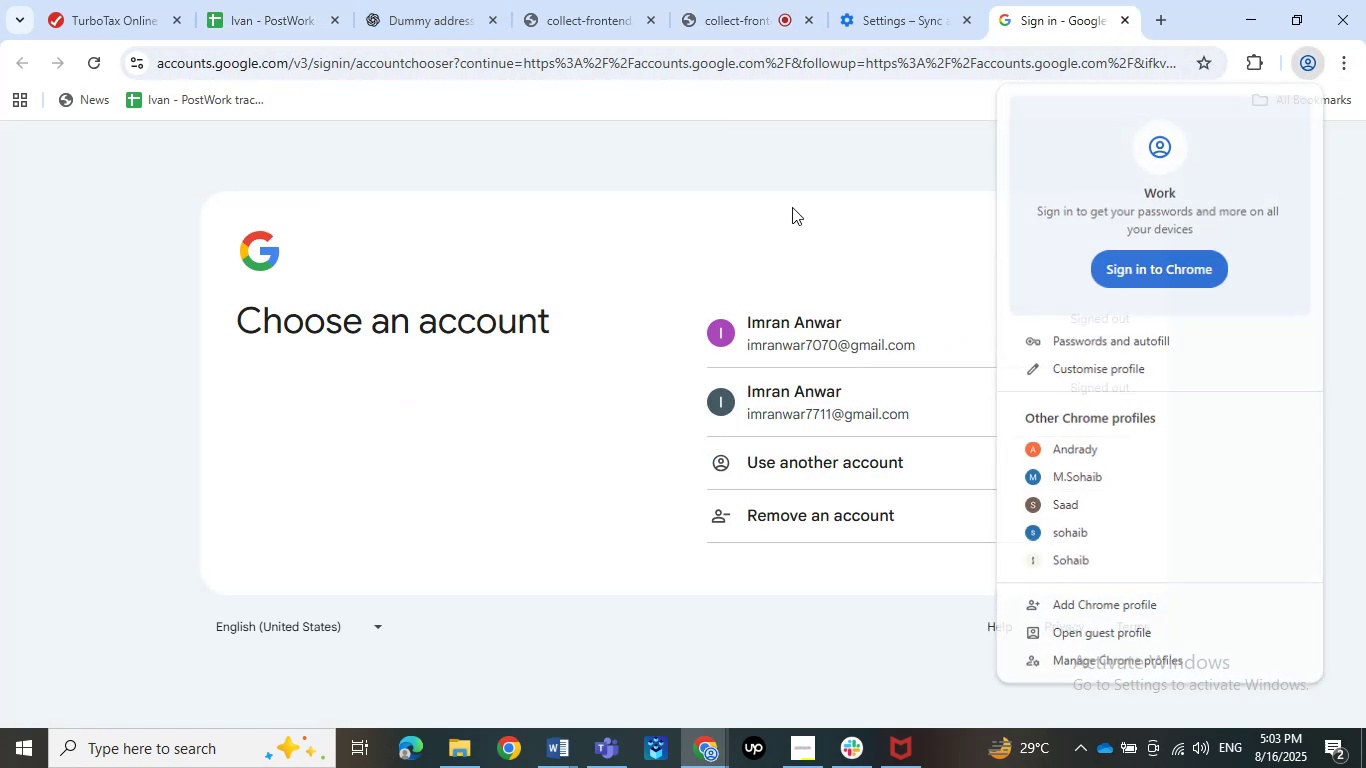 
left_click([792, 207])
 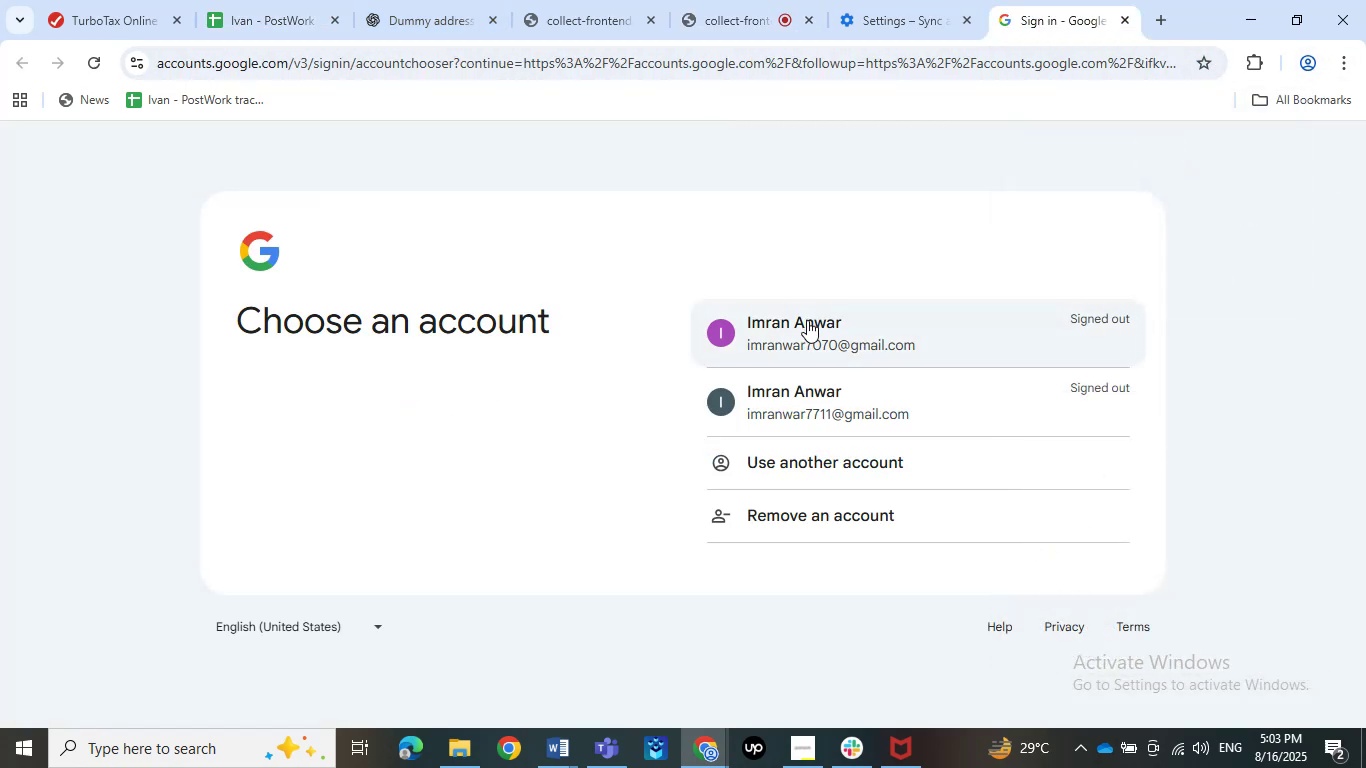 
left_click([807, 320])
 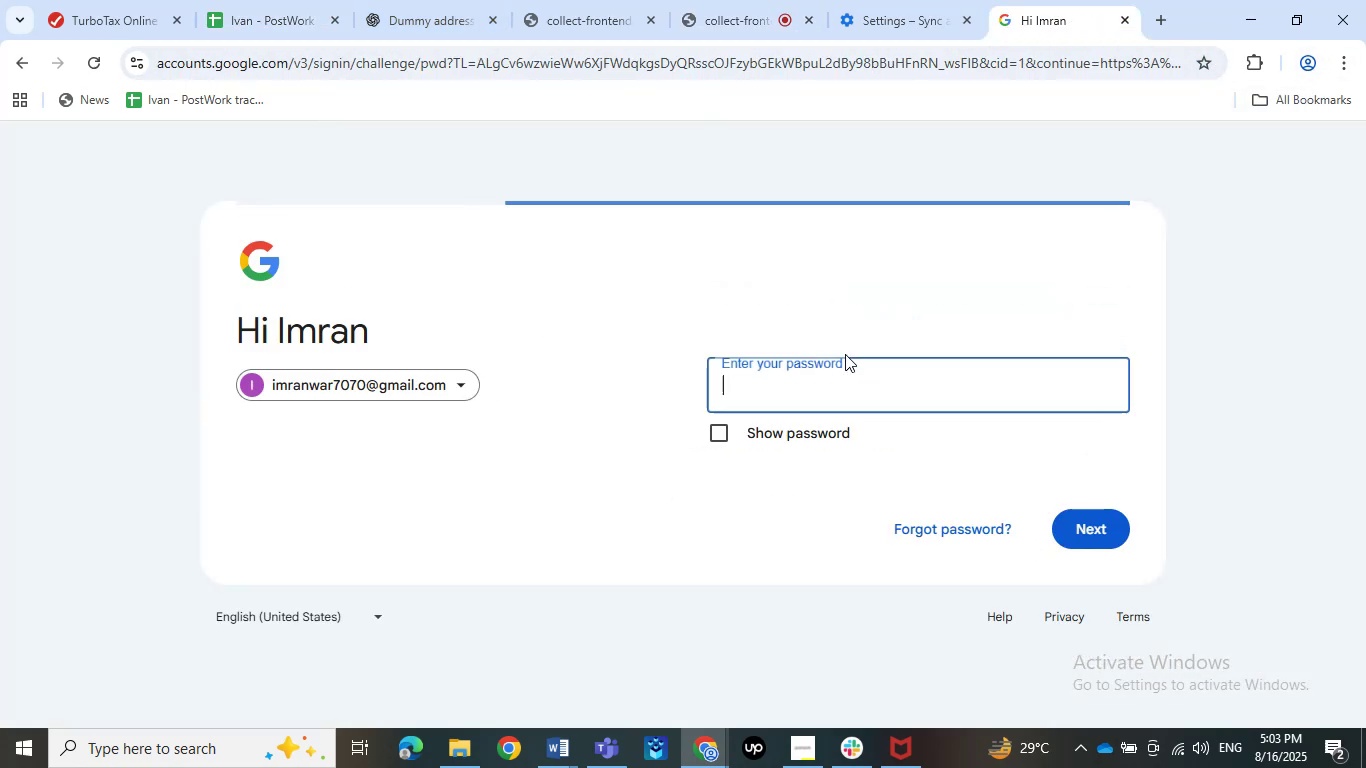 
left_click([890, 389])
 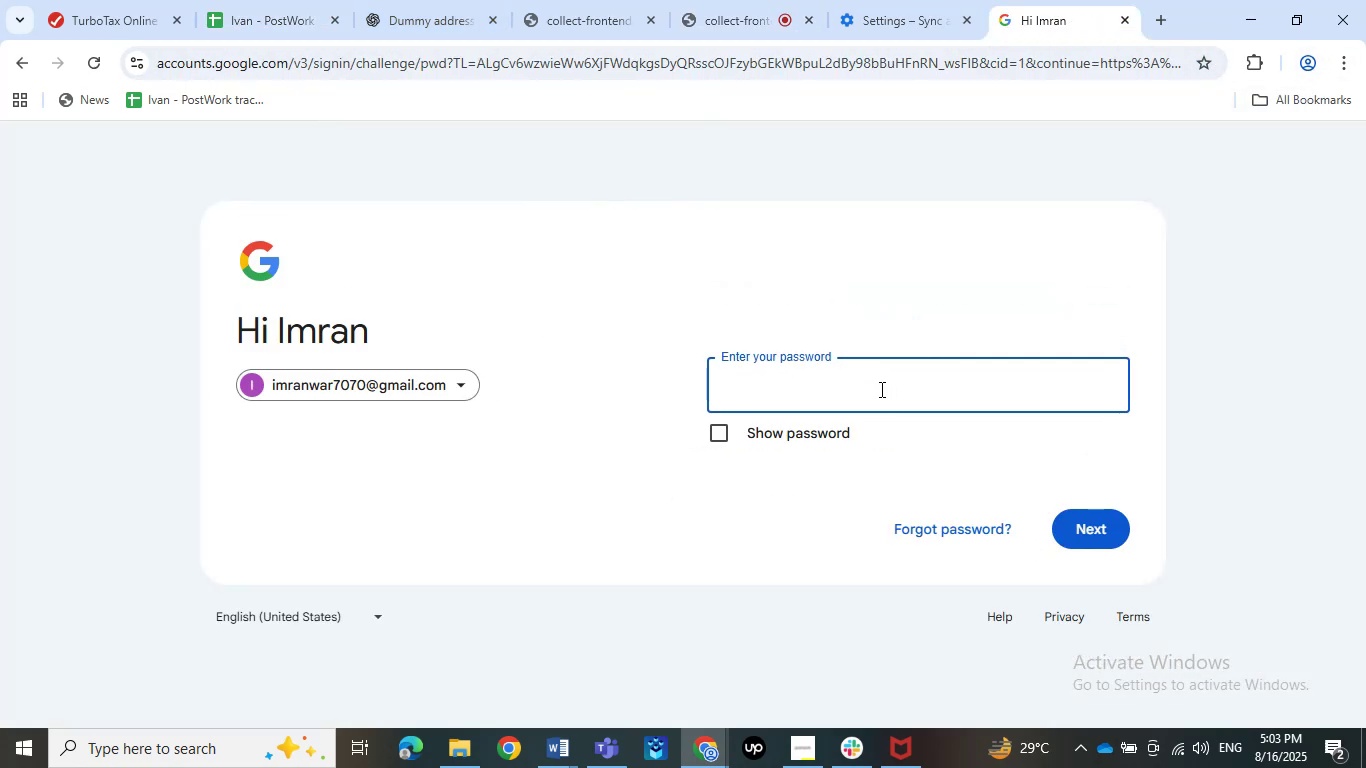 
double_click([880, 389])
 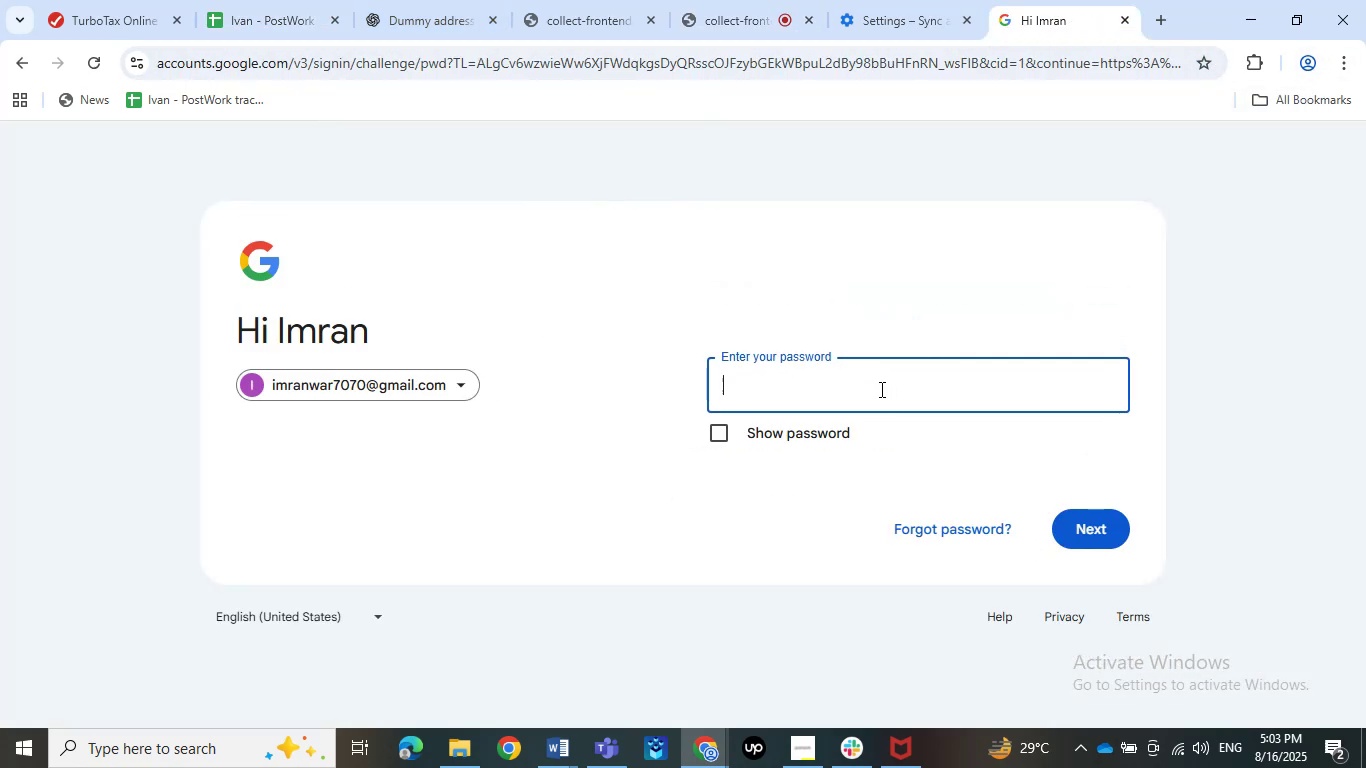 
triple_click([880, 389])
 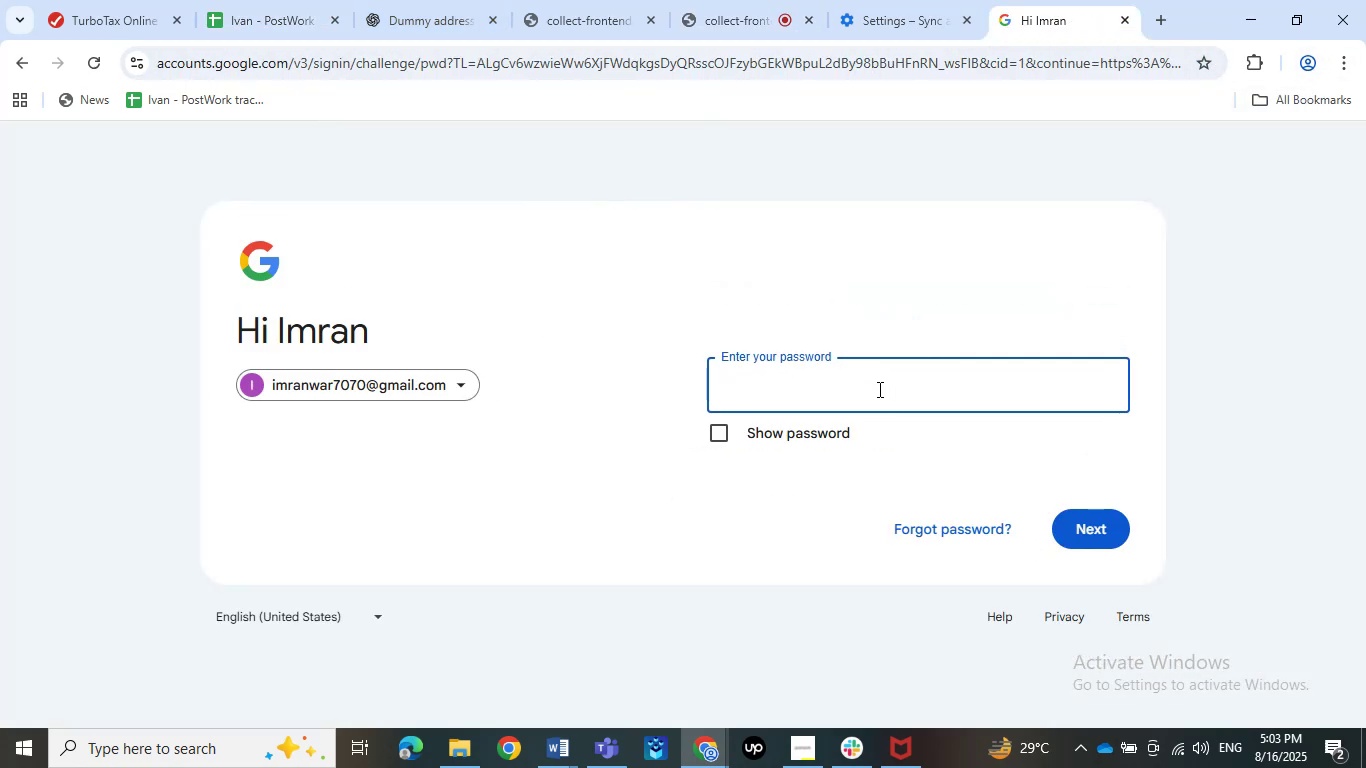 
type(ImranAnwar7722@)
 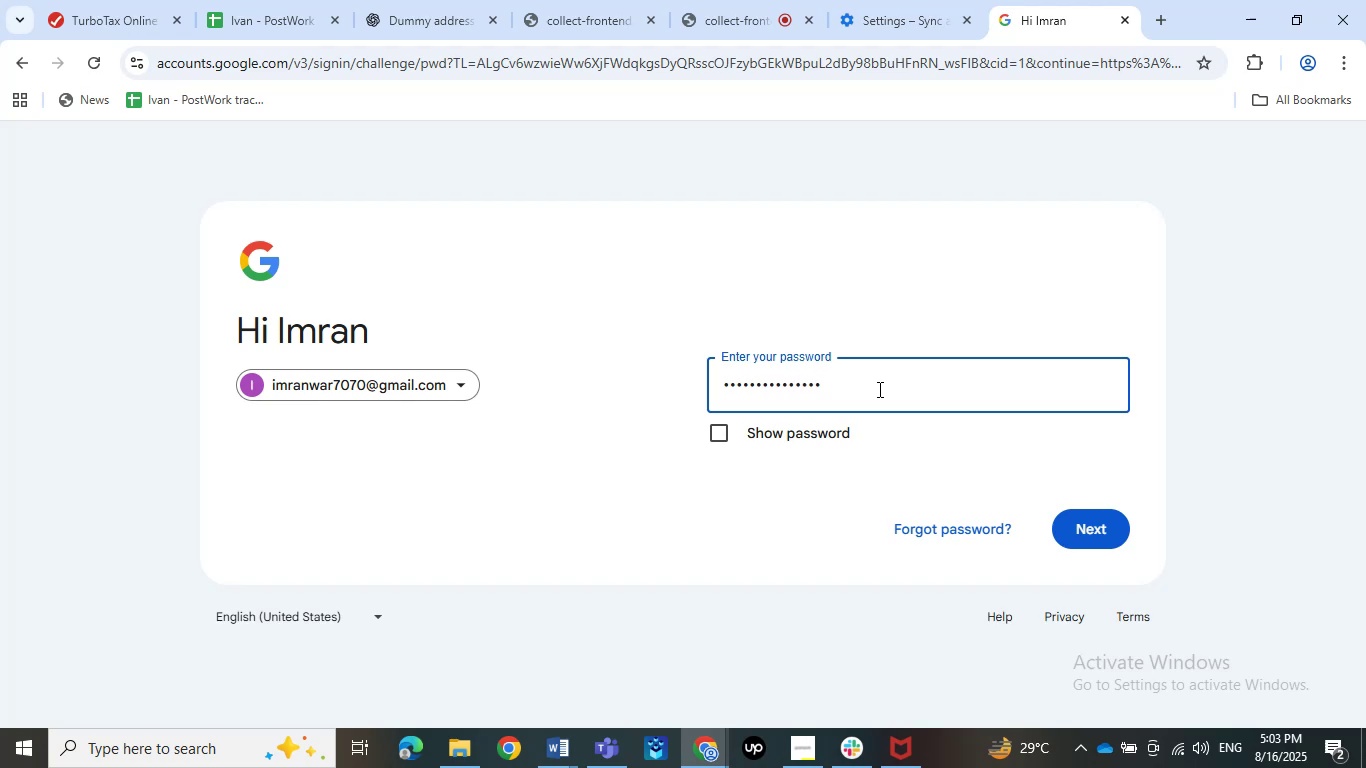 
left_click([787, 761])
 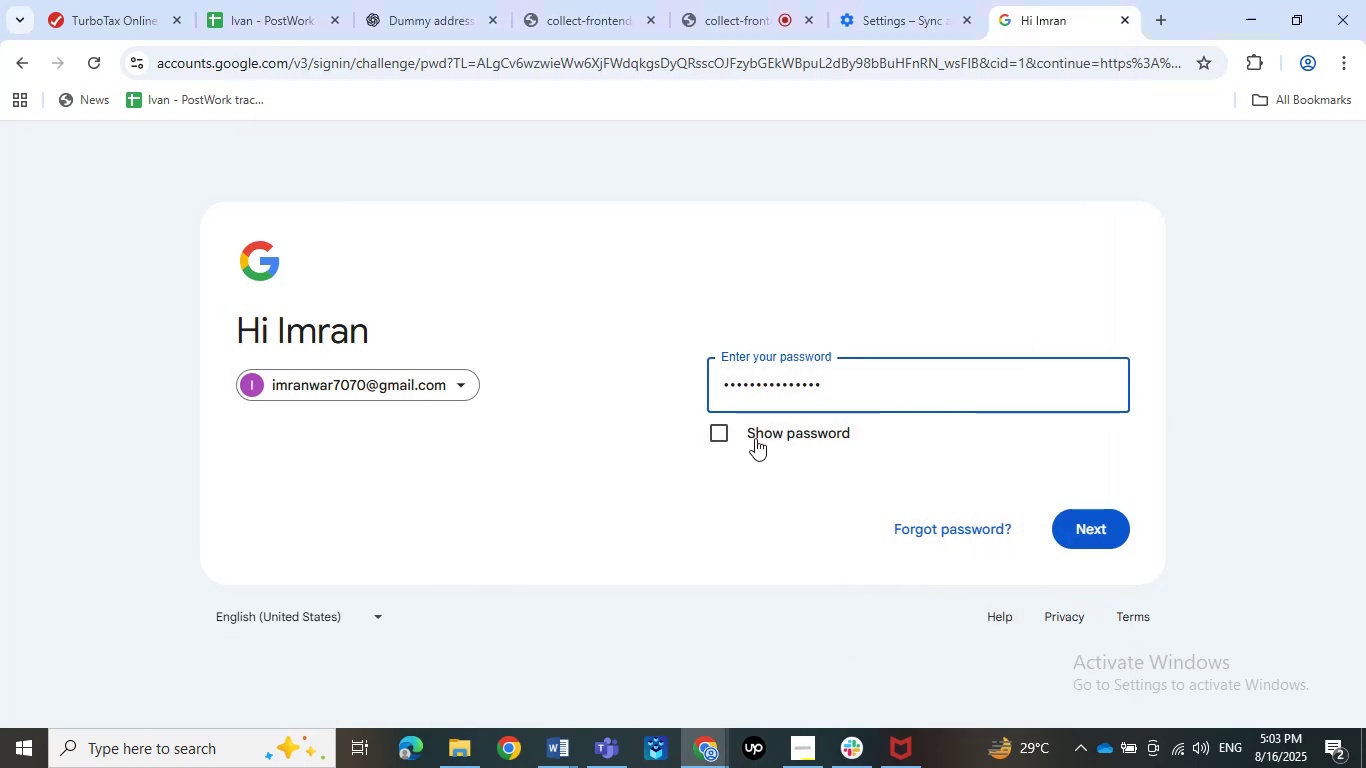 
left_click([755, 438])
 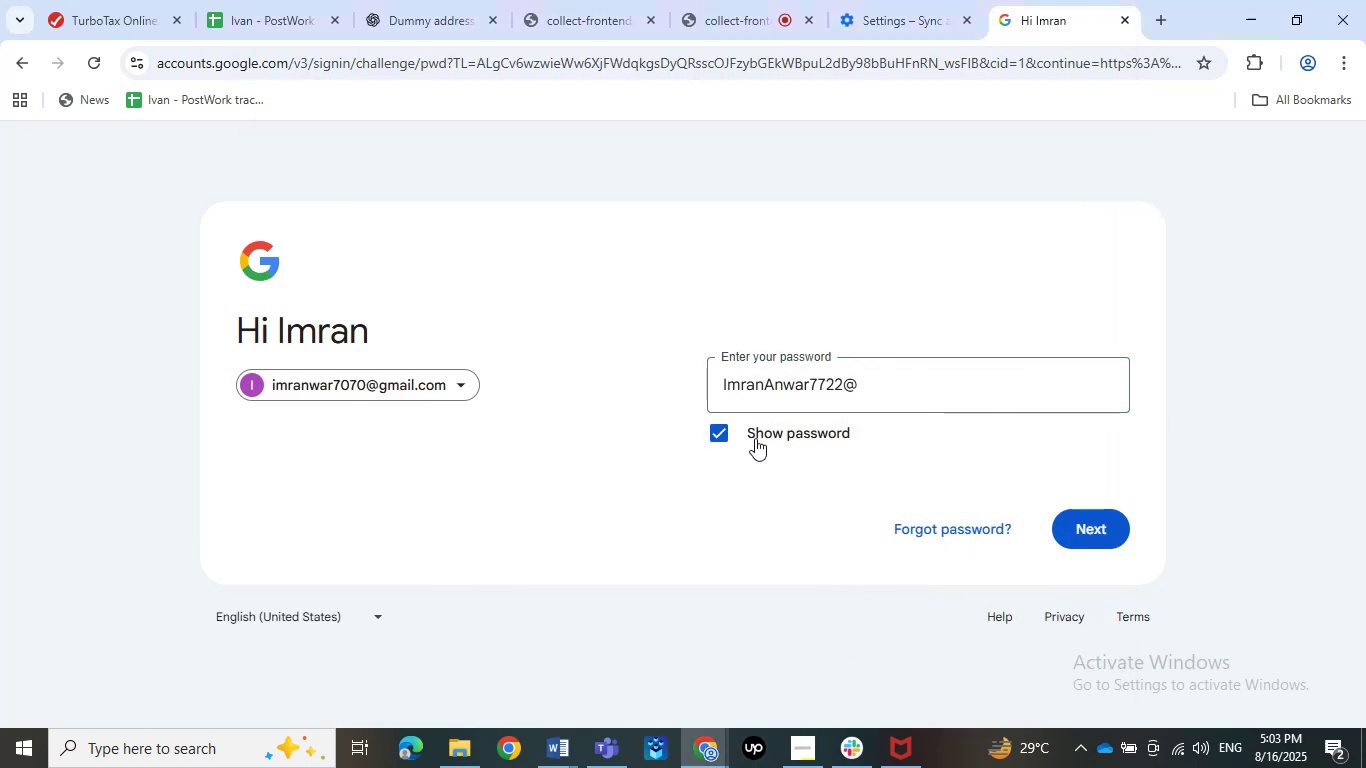 
left_click([755, 438])
 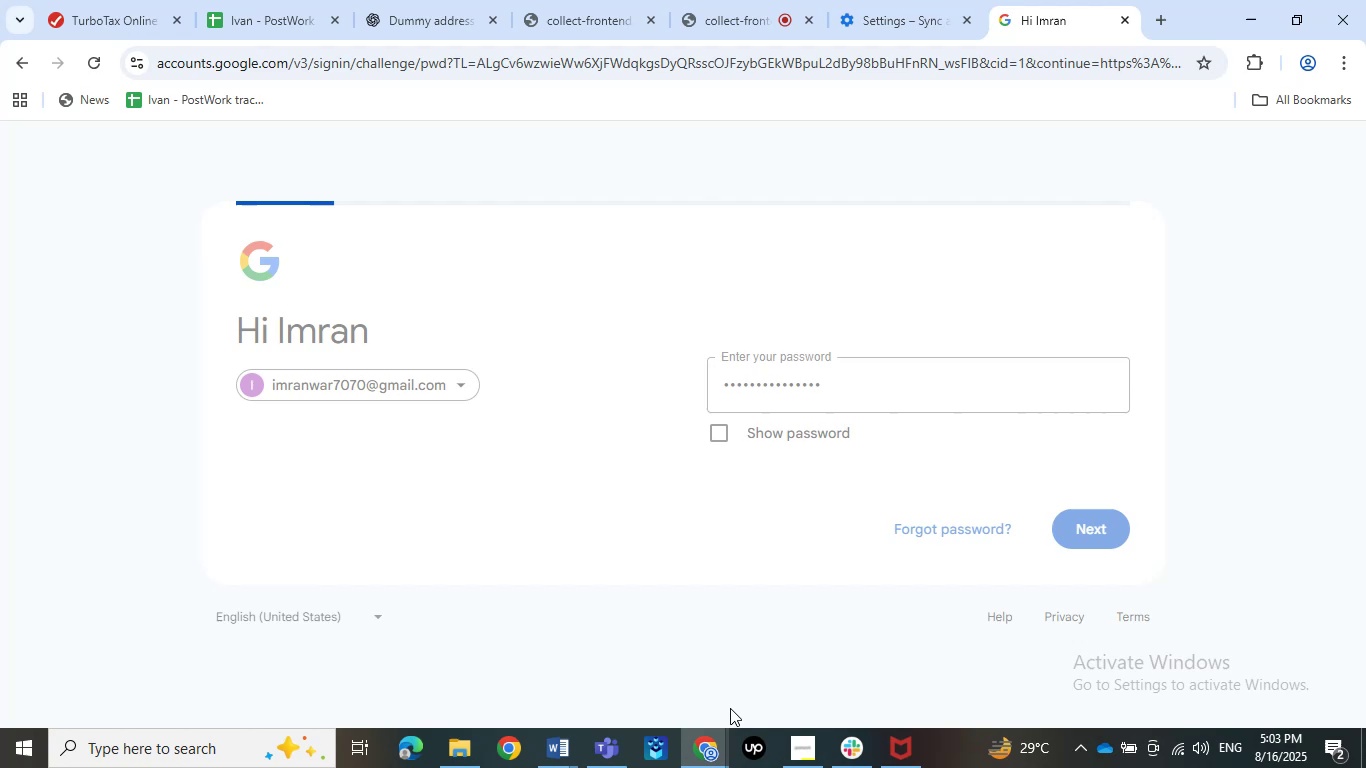 
left_click([829, 741])
 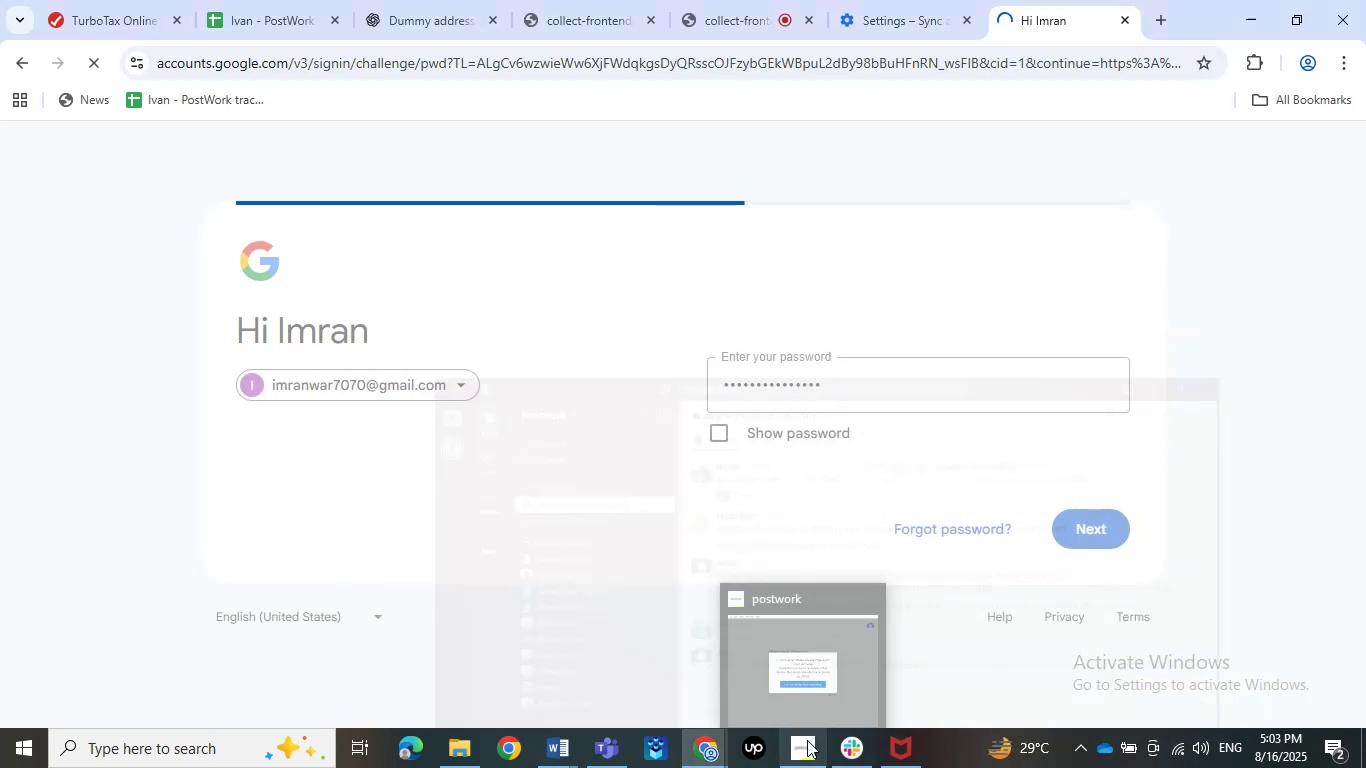 
double_click([807, 740])
 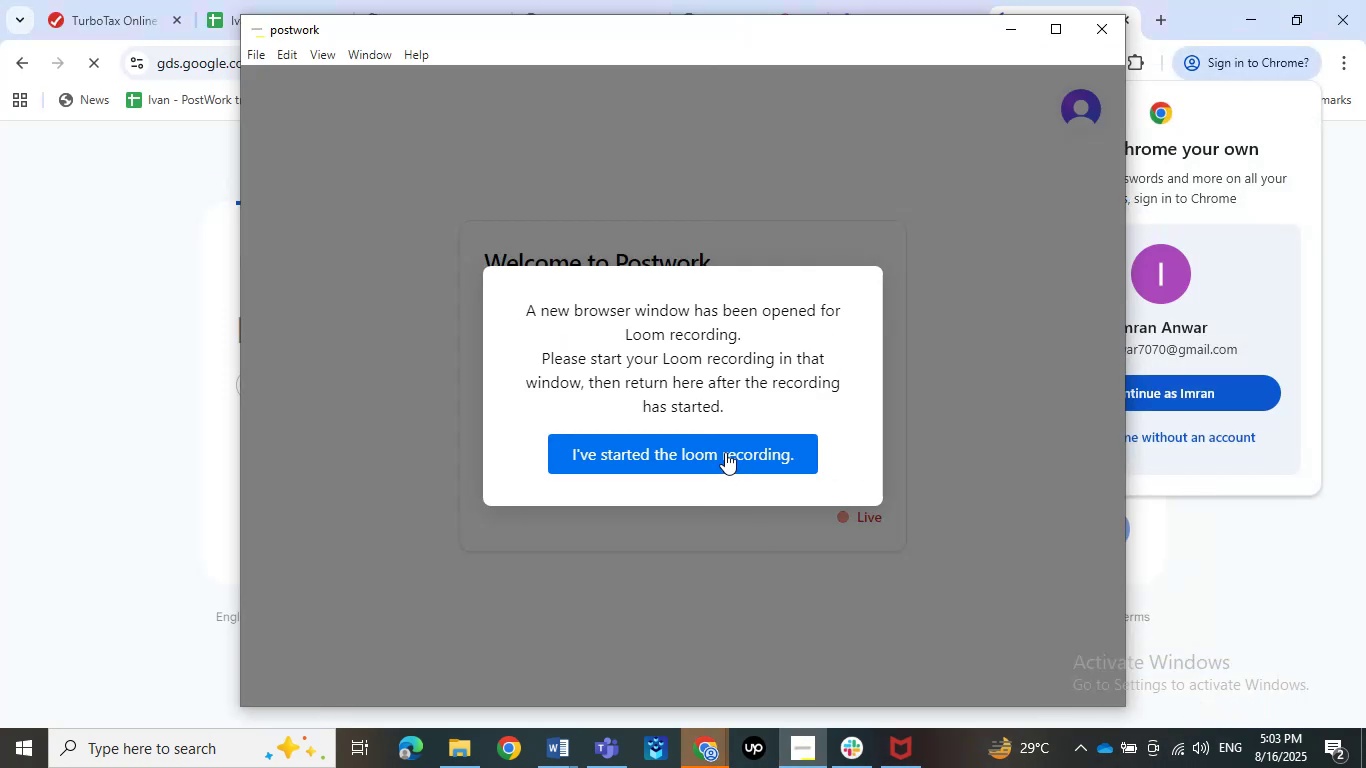 
left_click([725, 452])
 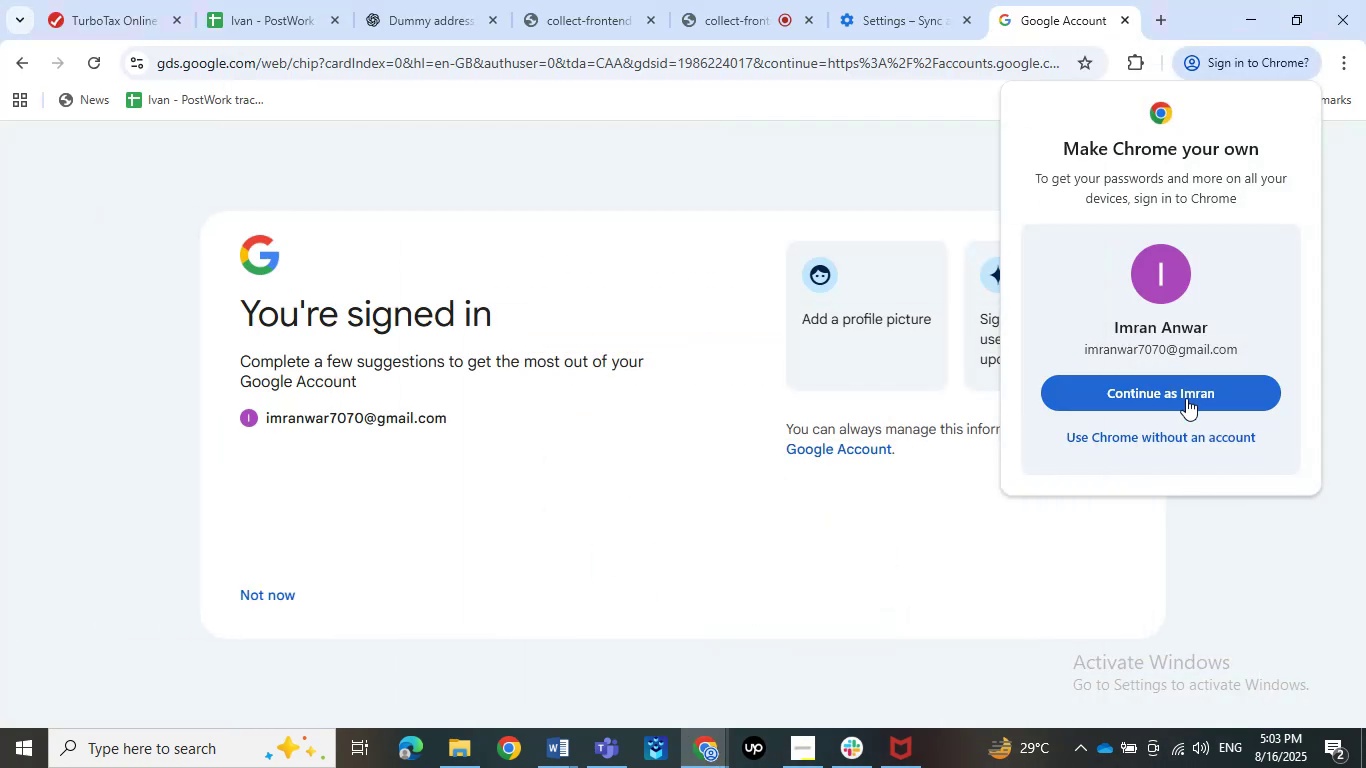 
left_click([1185, 403])
 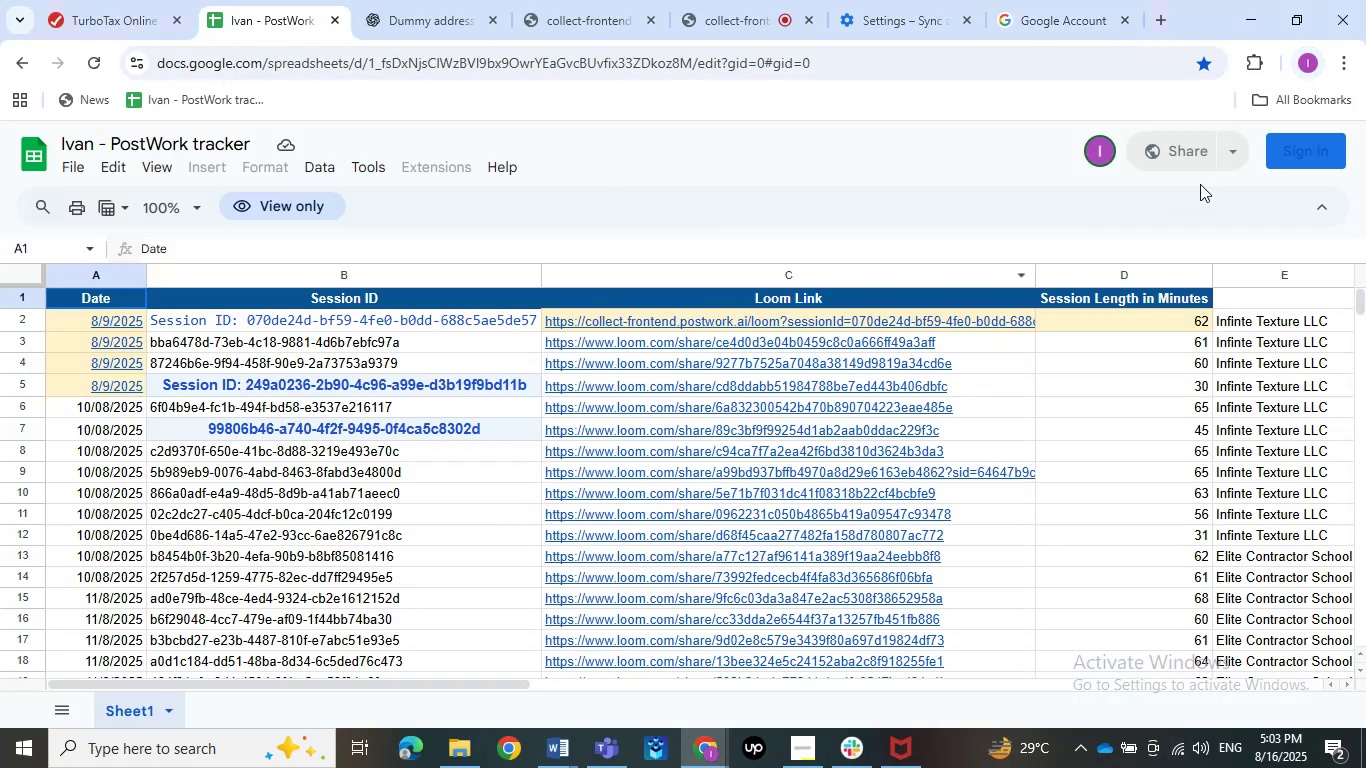 
left_click([943, 146])
 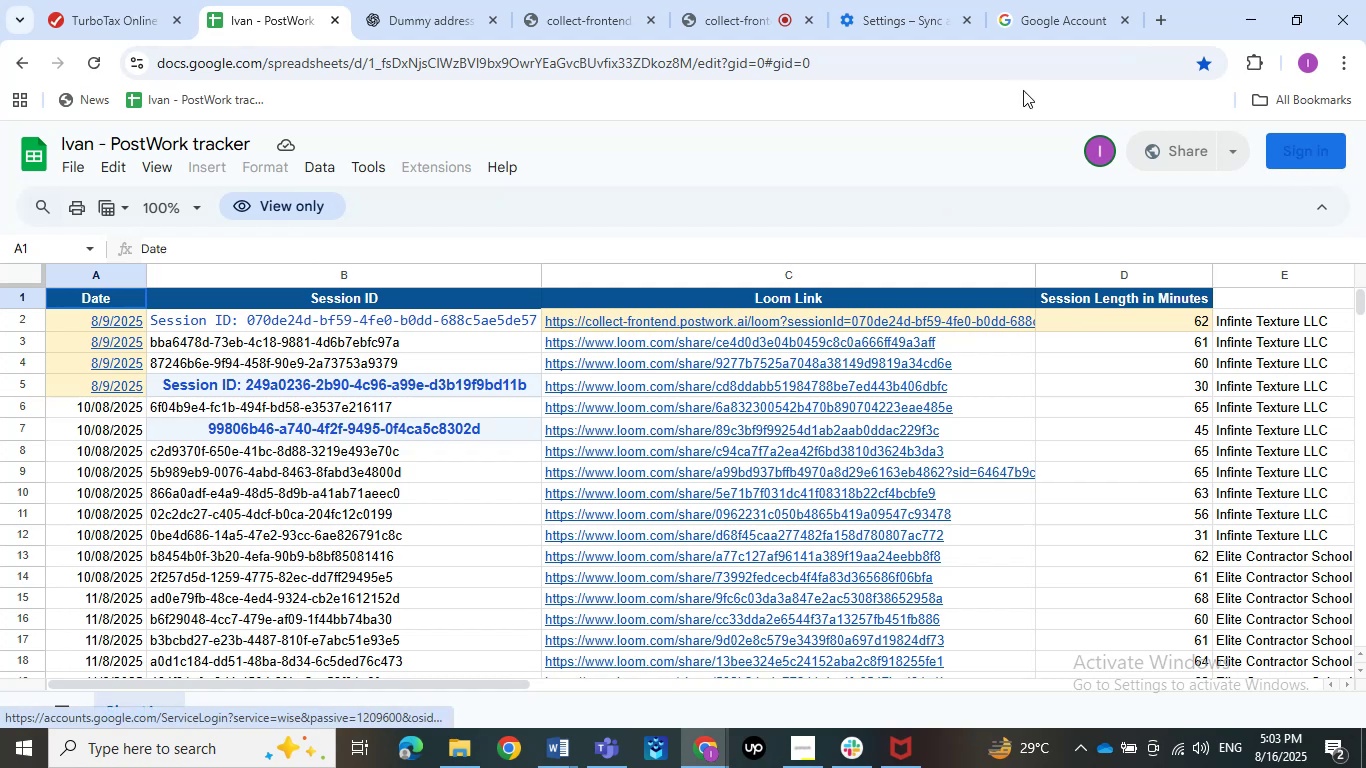 
left_click([1093, 0])
 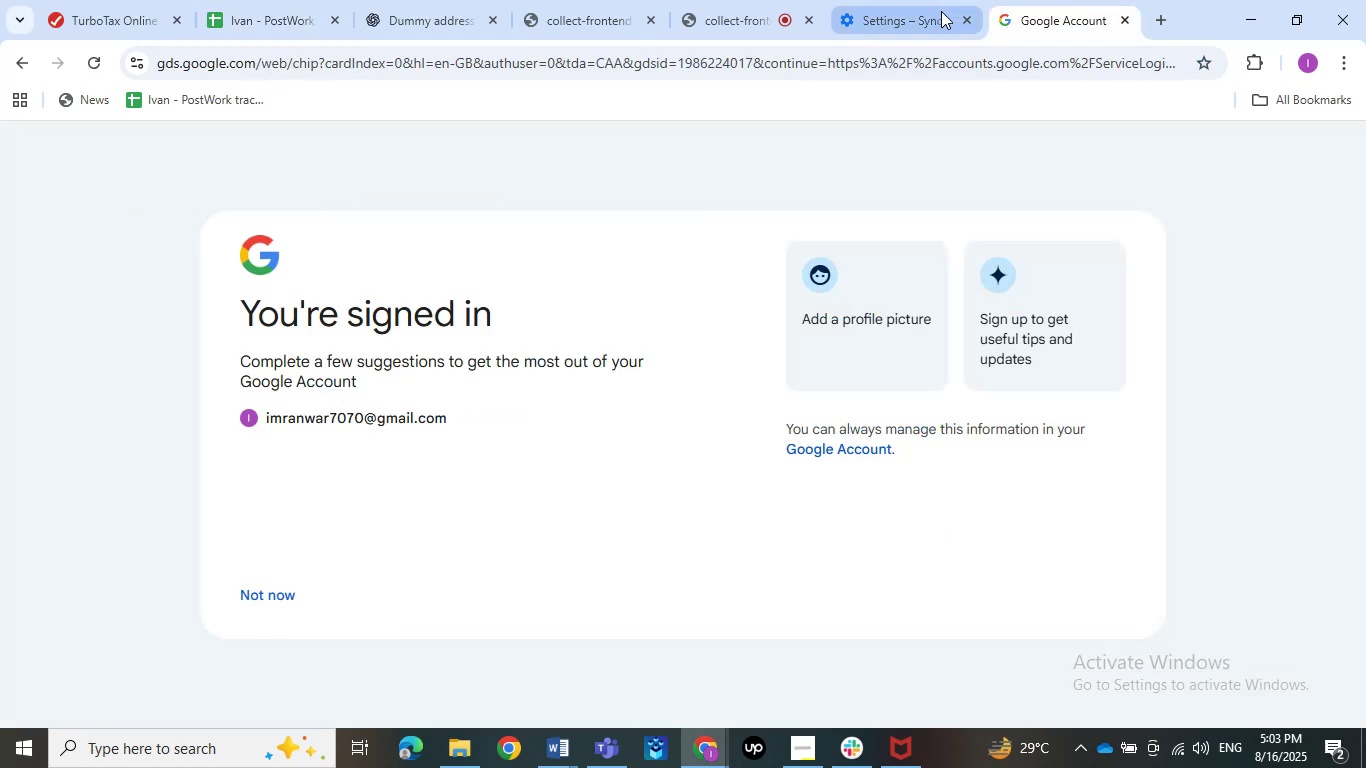 
left_click([941, 11])
 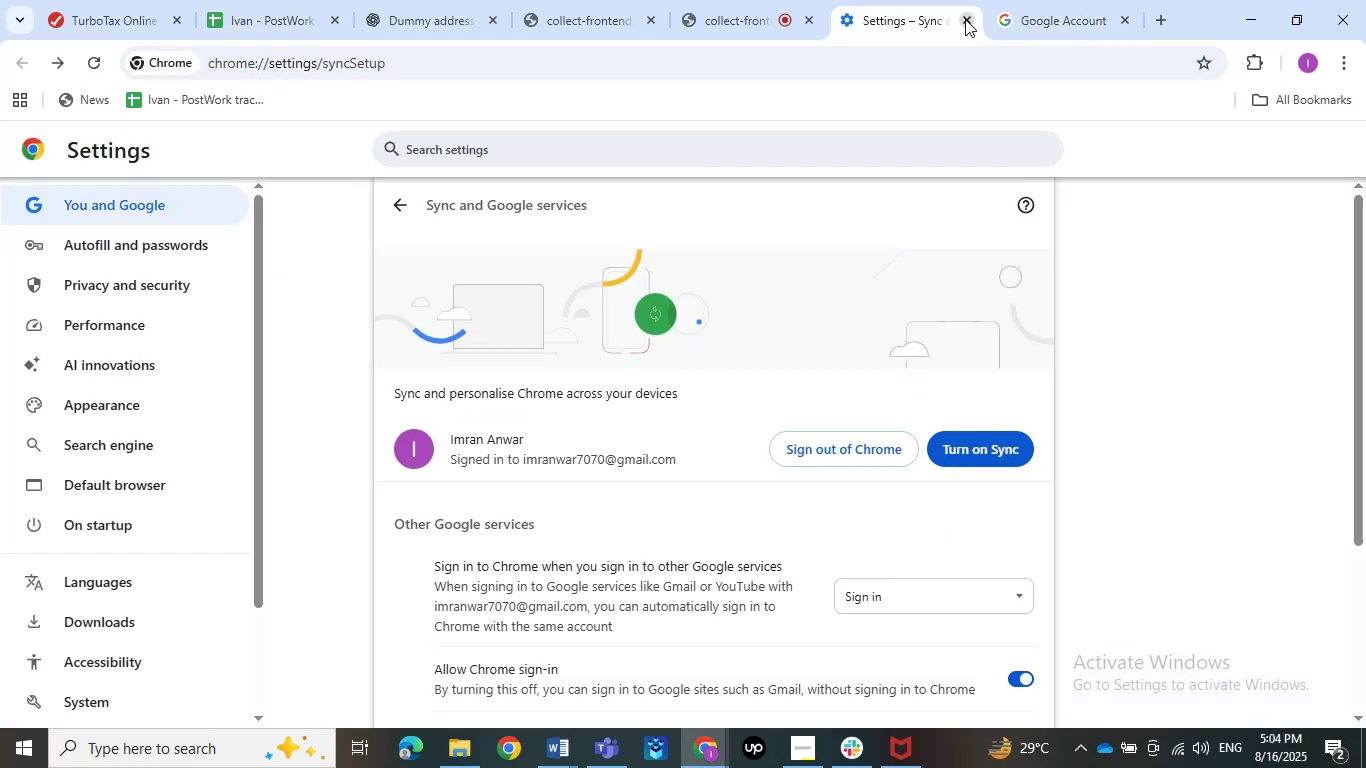 
left_click([965, 19])
 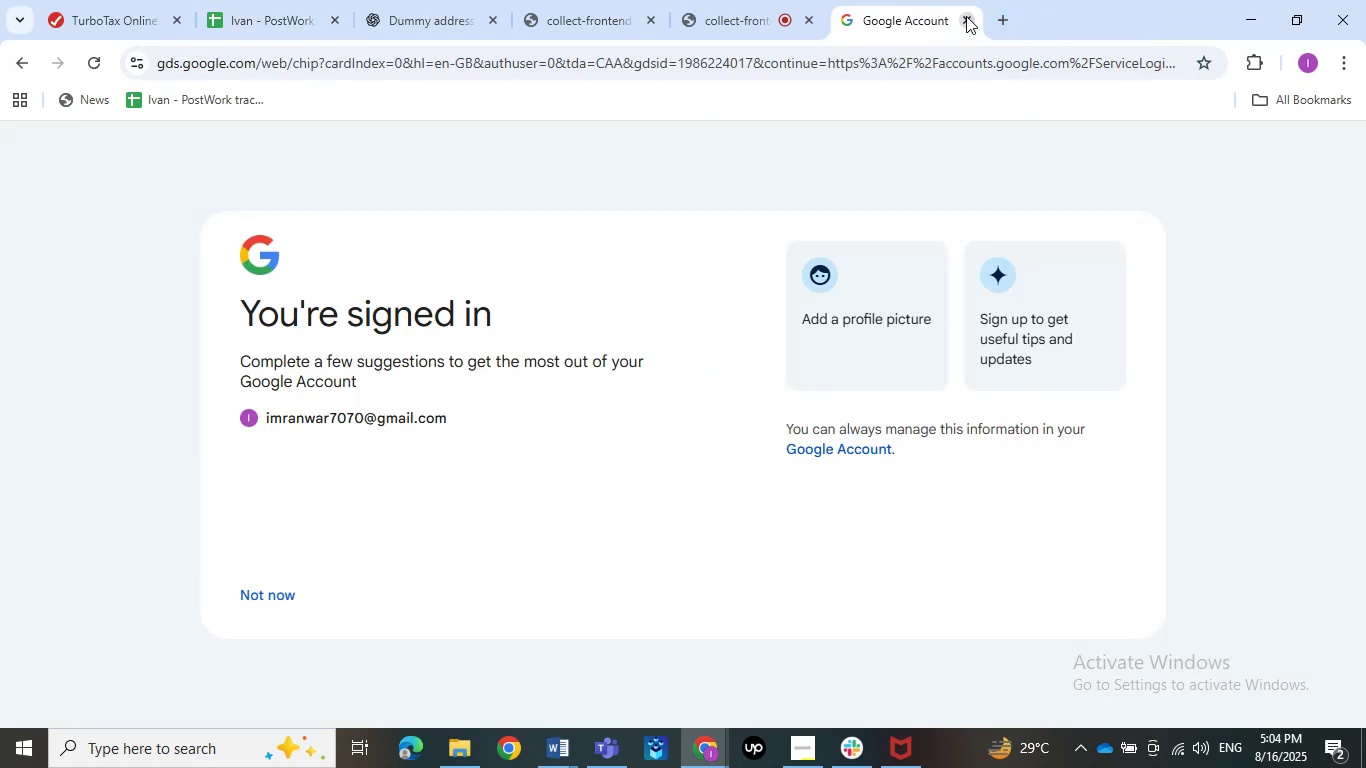 
left_click([966, 16])
 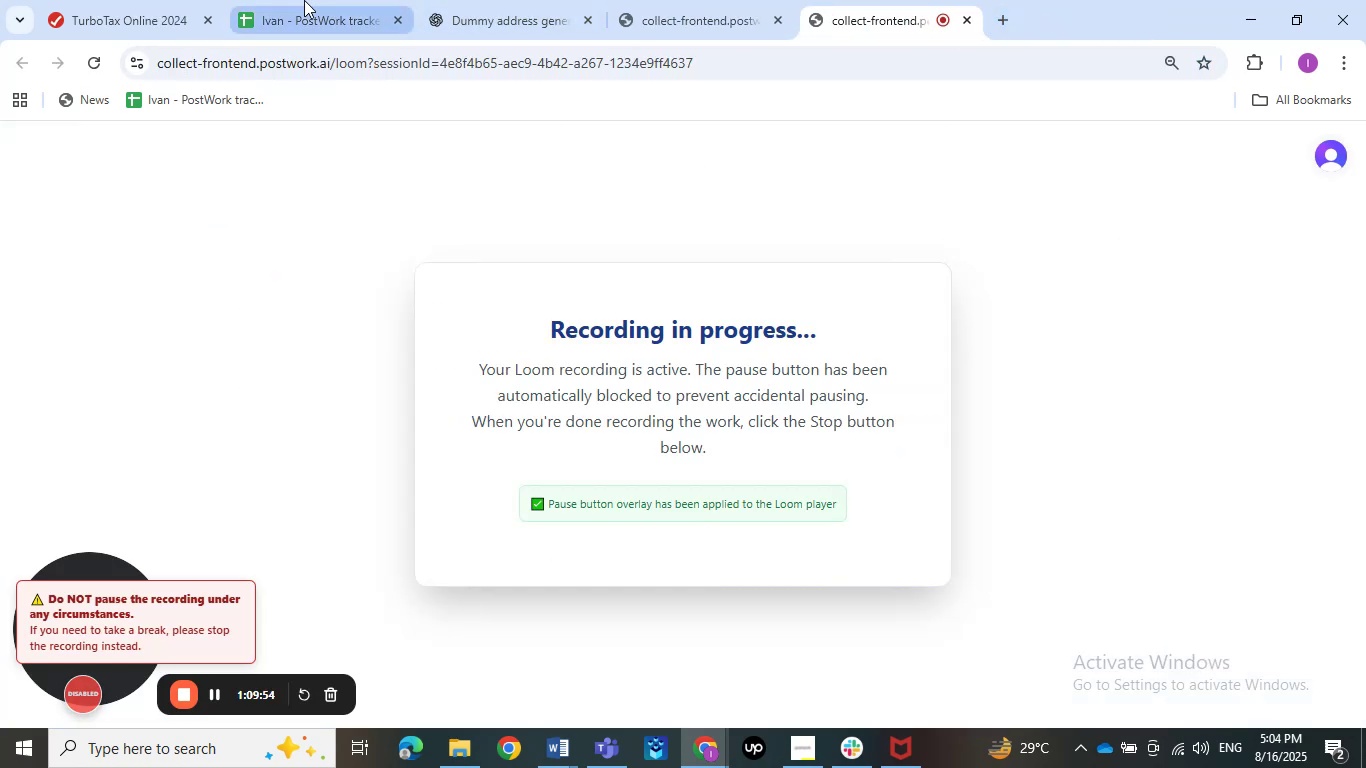 
left_click([304, 0])
 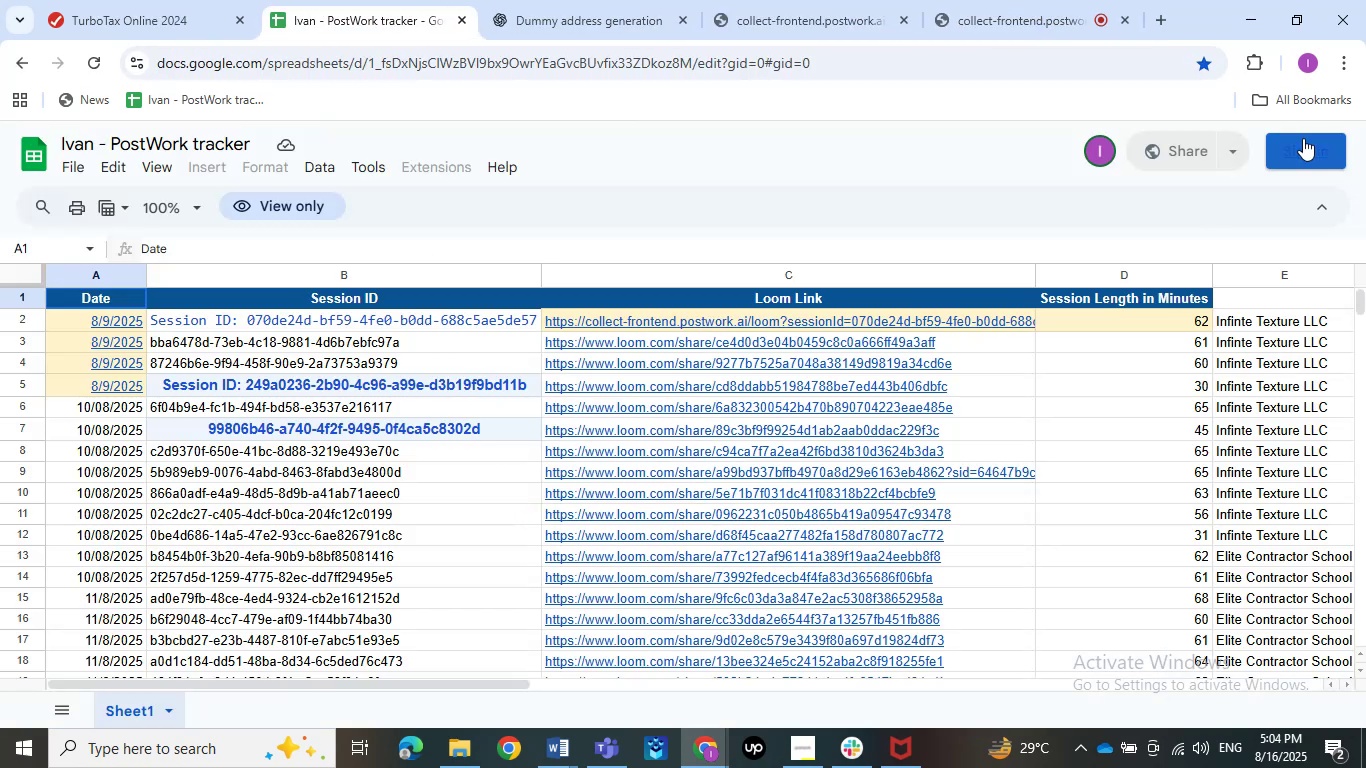 
left_click([1303, 138])
 